 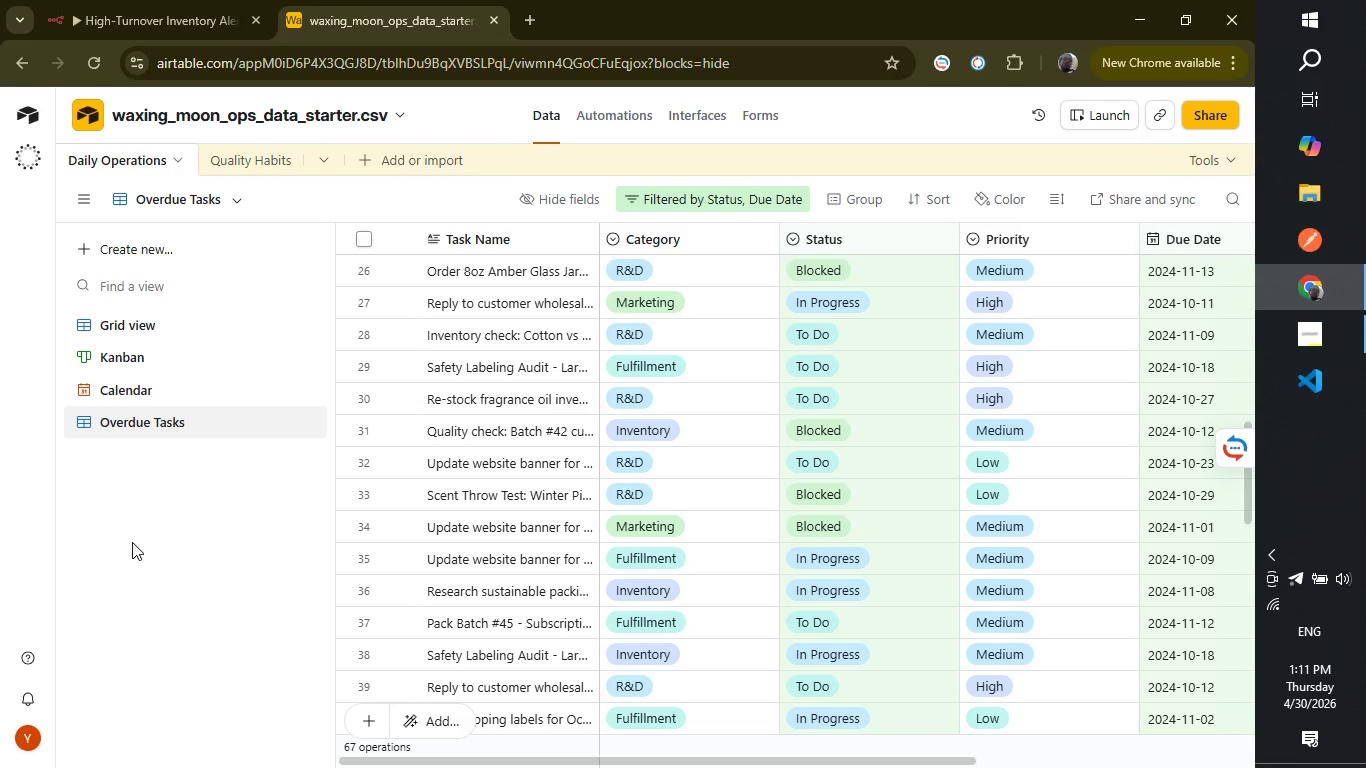 
scroll: coordinate [652, 560], scroll_direction: down, amount: 8.0
 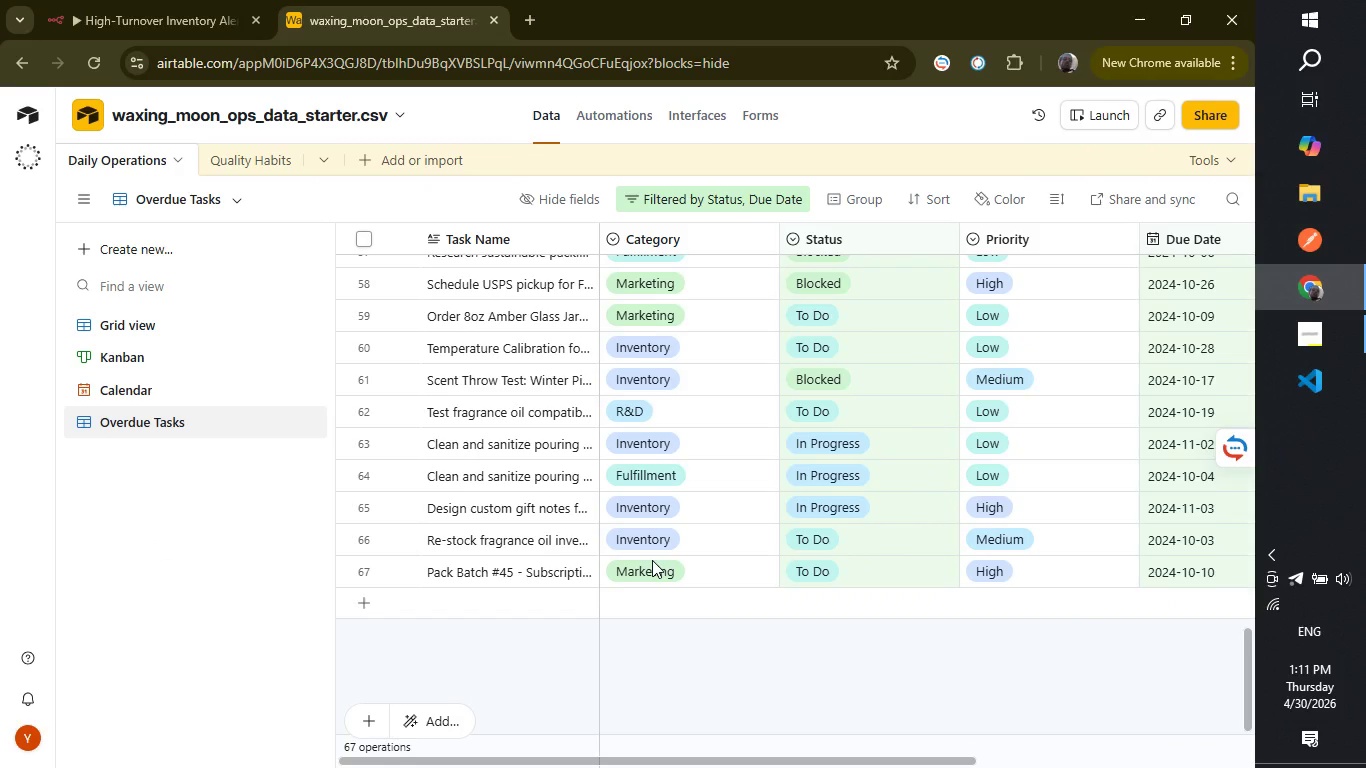 
scroll: coordinate [652, 560], scroll_direction: up, amount: 4.0
 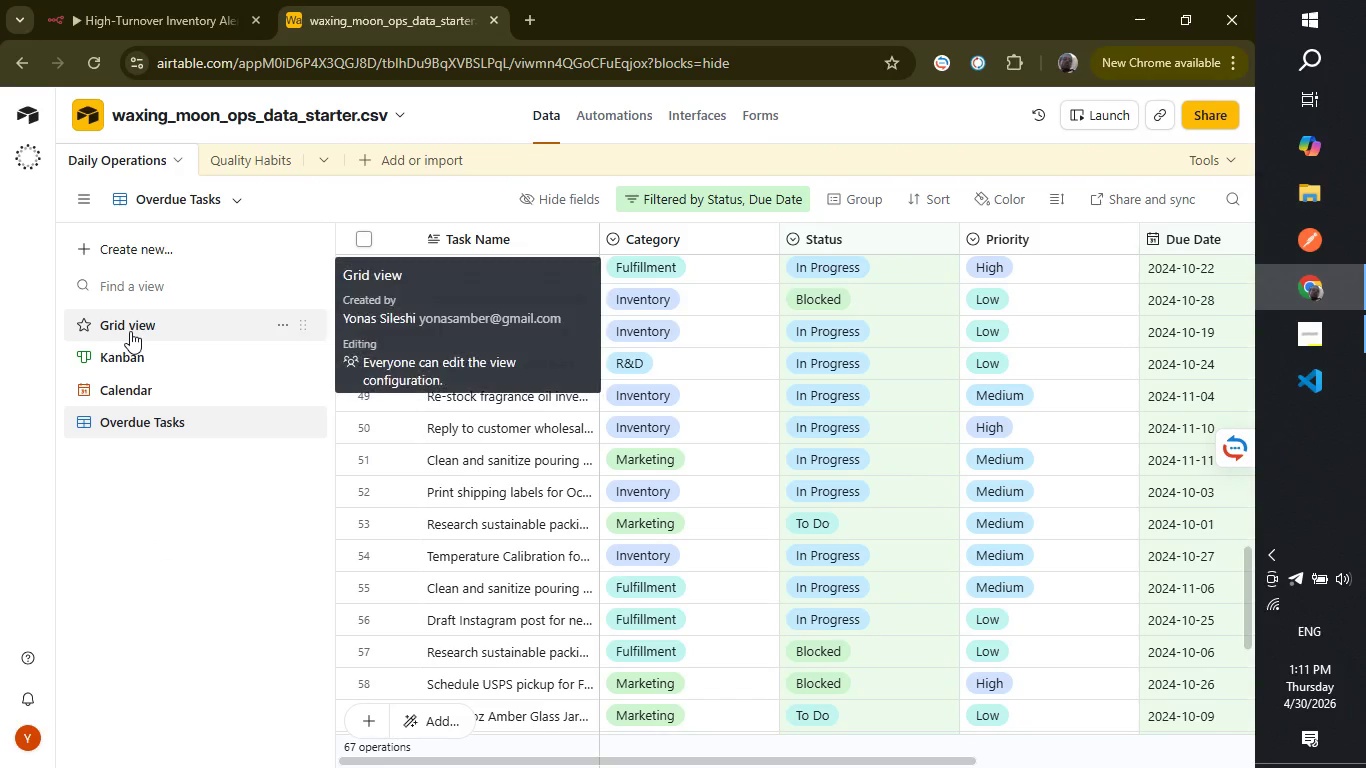 
left_click([130, 331])
 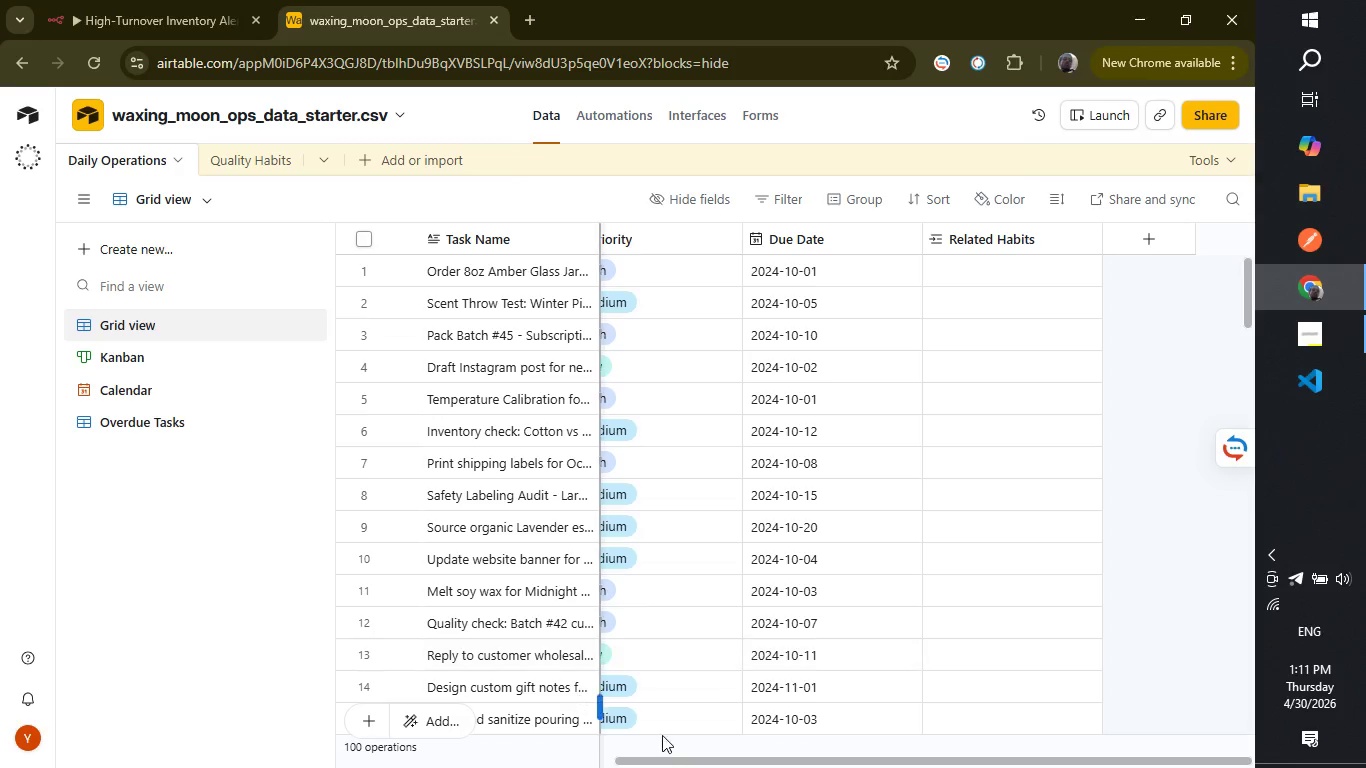 
left_click_drag(start_coordinate=[719, 759], to_coordinate=[436, 728])
 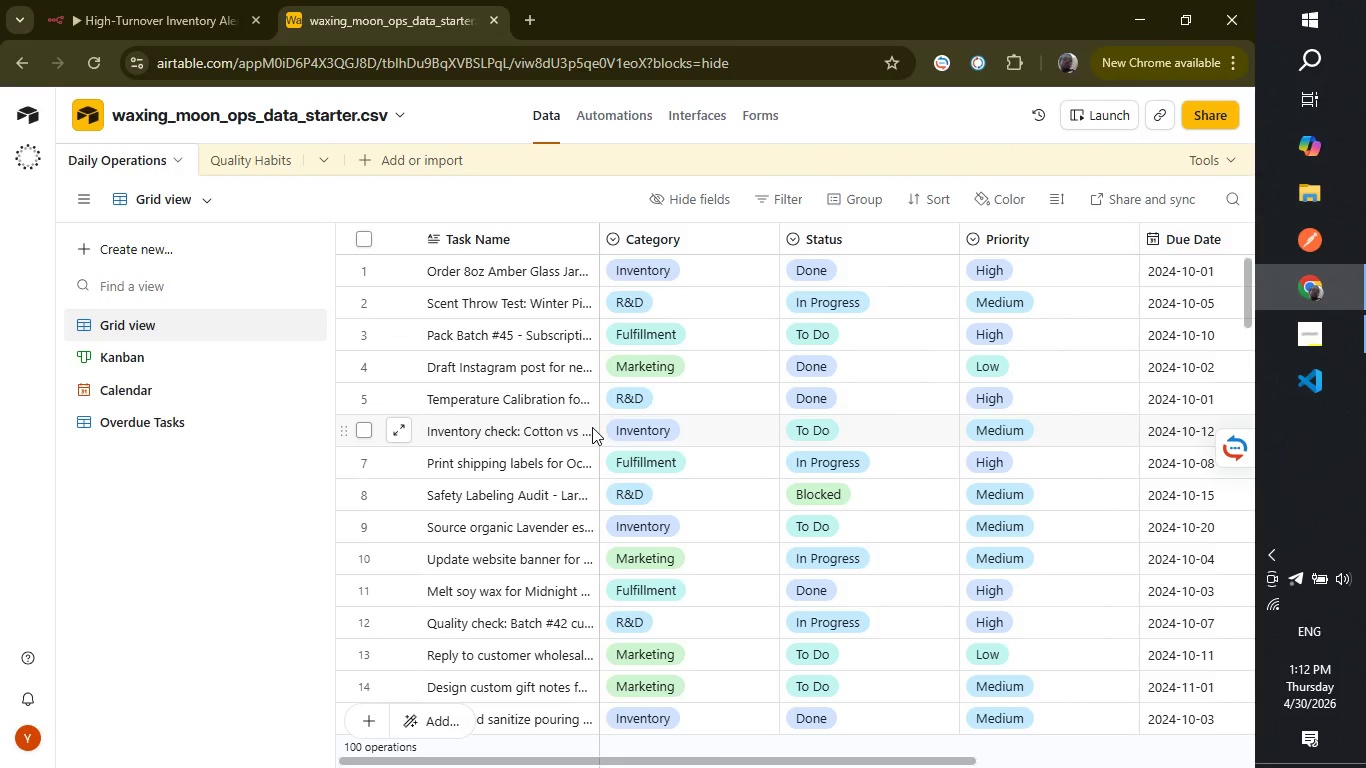 
wait(21.27)
 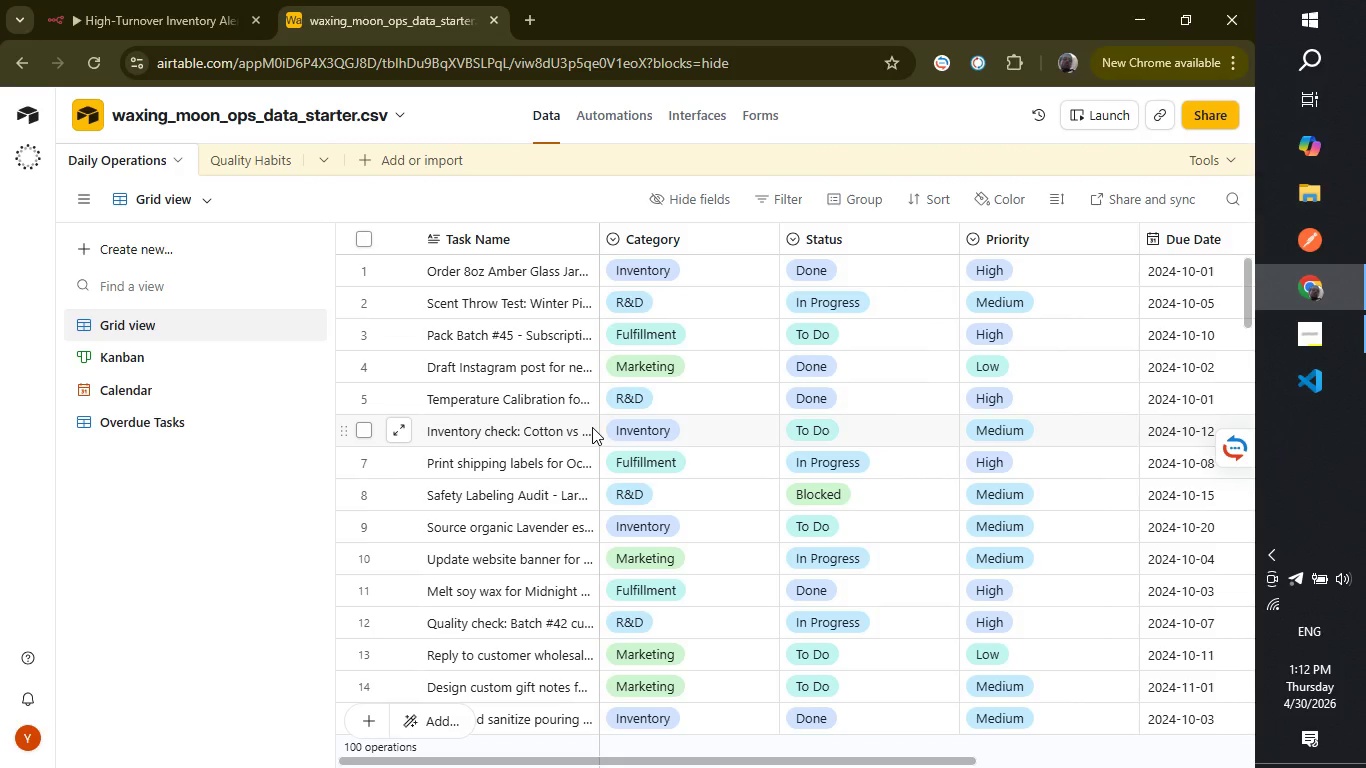 
scroll: coordinate [288, 463], scroll_direction: up, amount: 2.0
 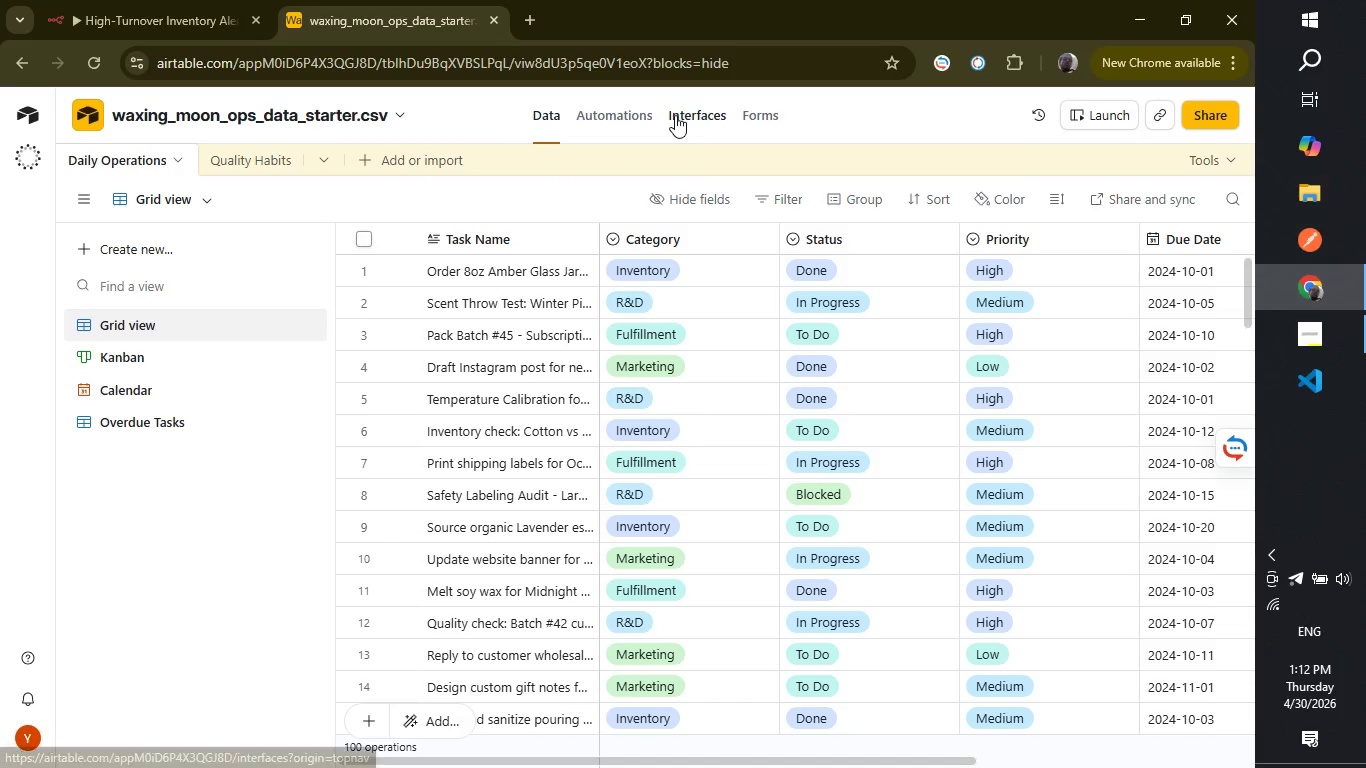 
left_click([675, 115])
 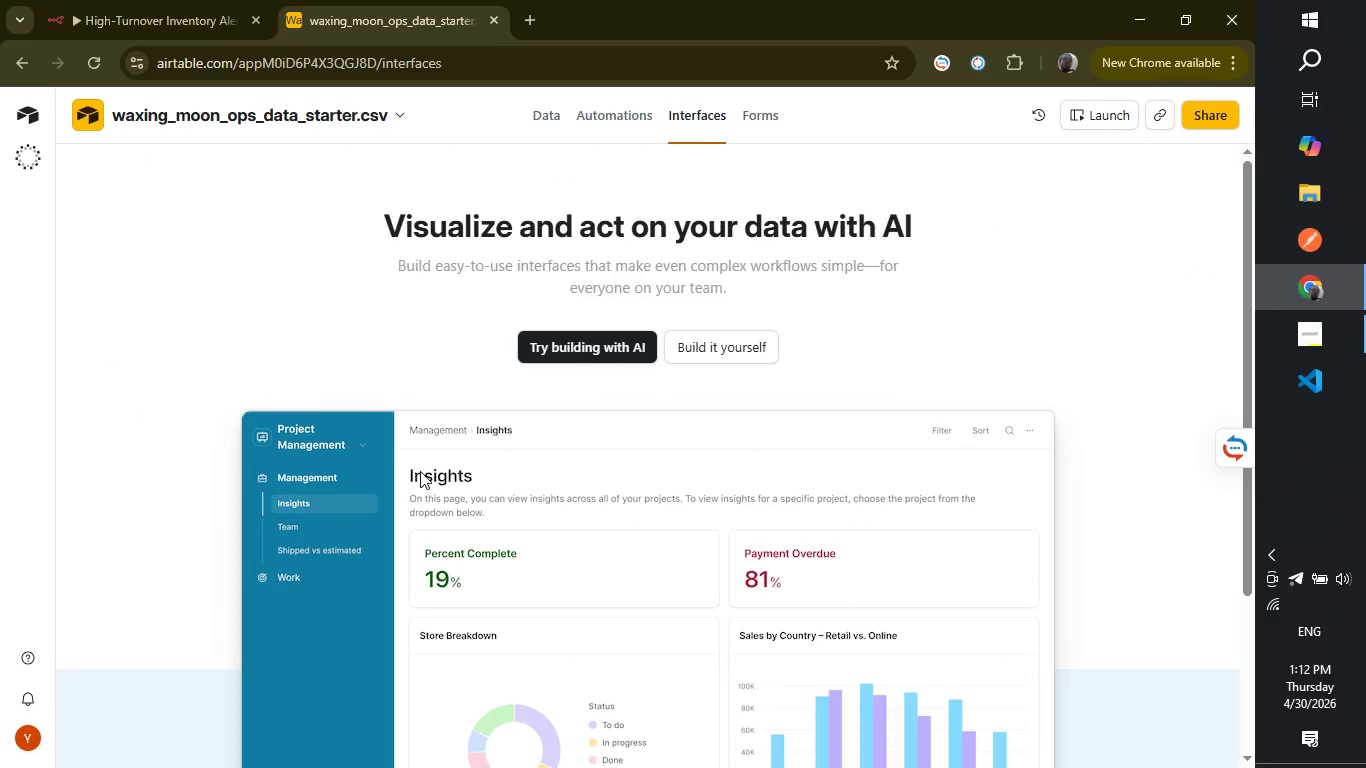 
wait(7.81)
 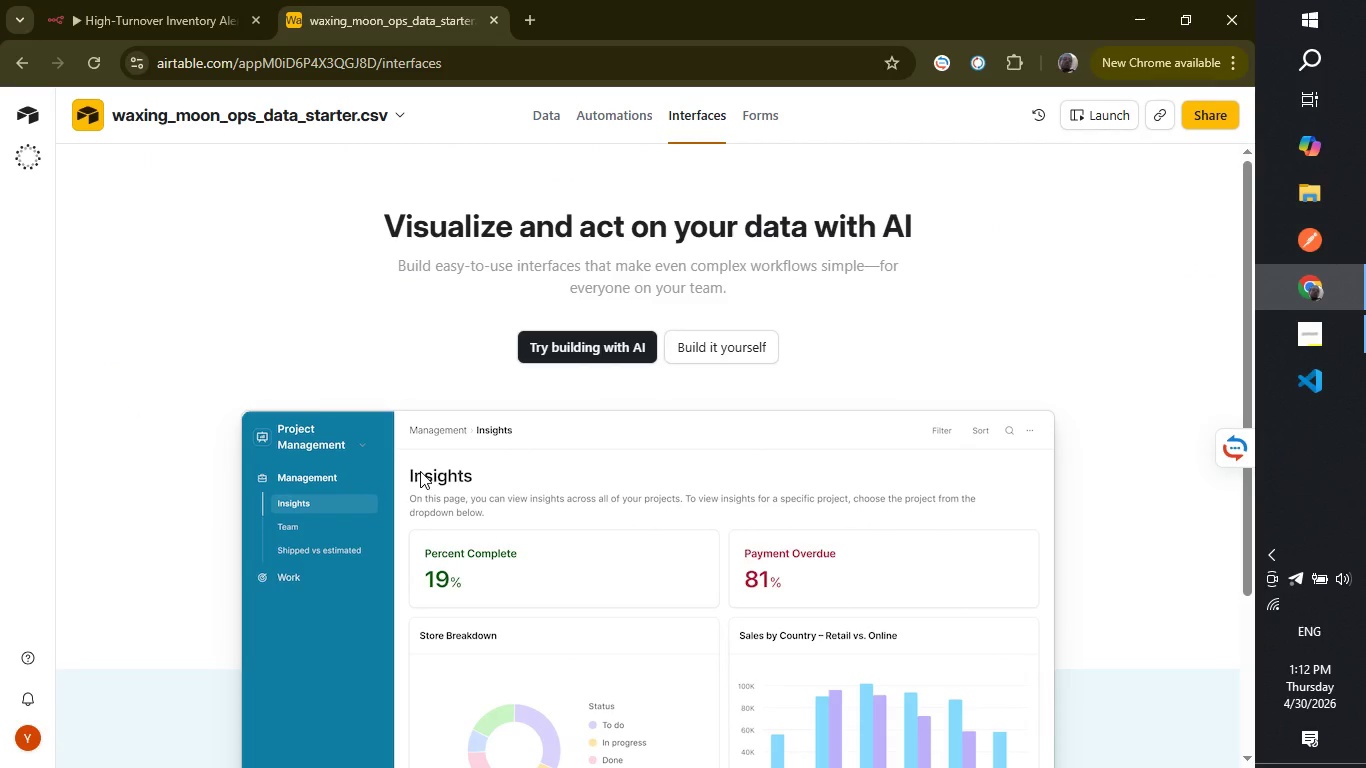 
left_click([725, 352])
 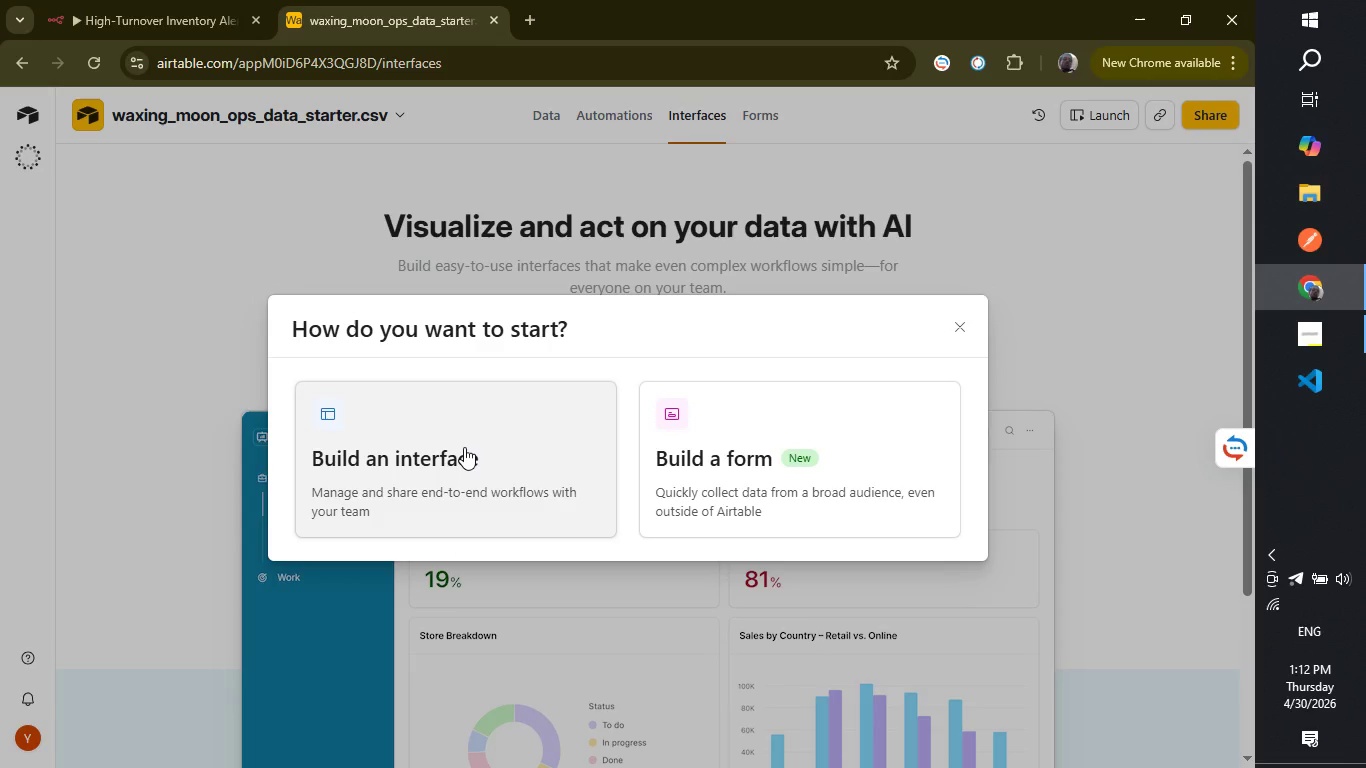 
wait(6.86)
 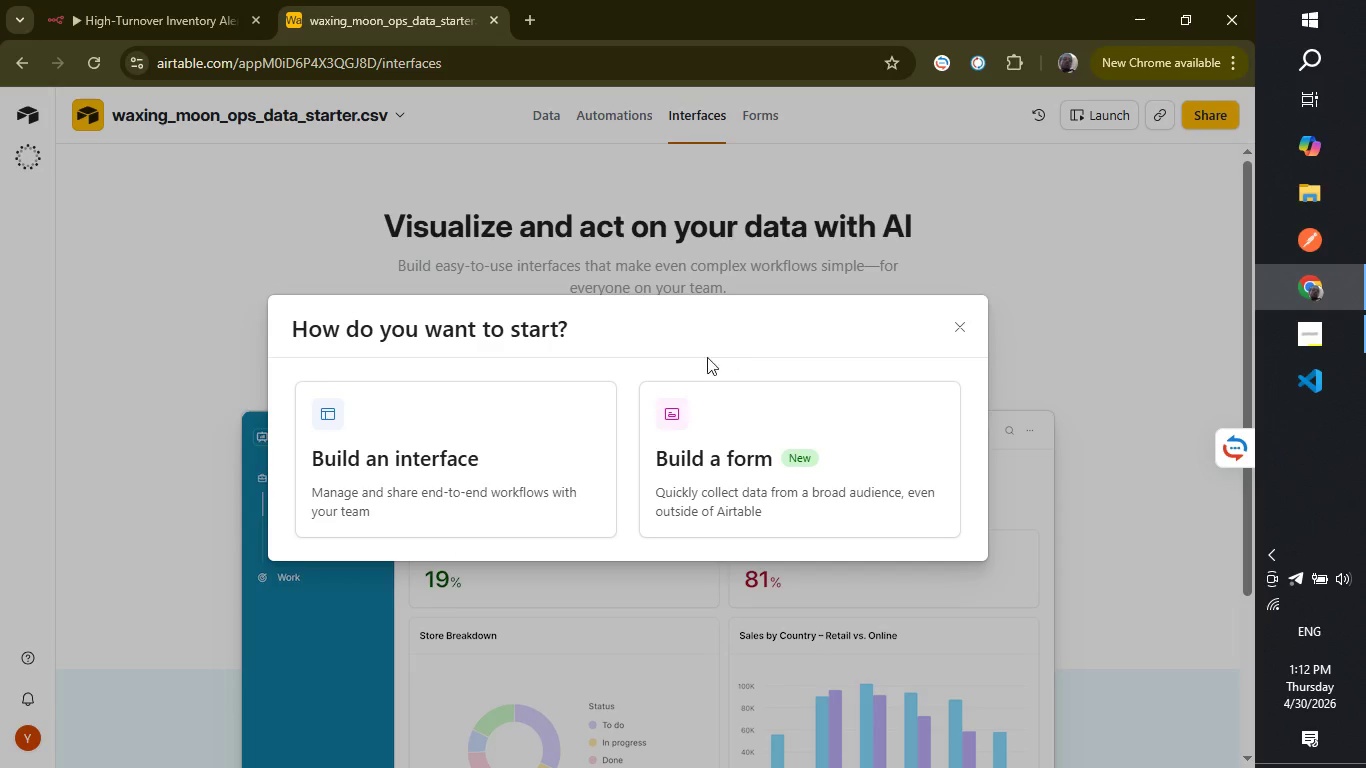 
left_click([464, 447])
 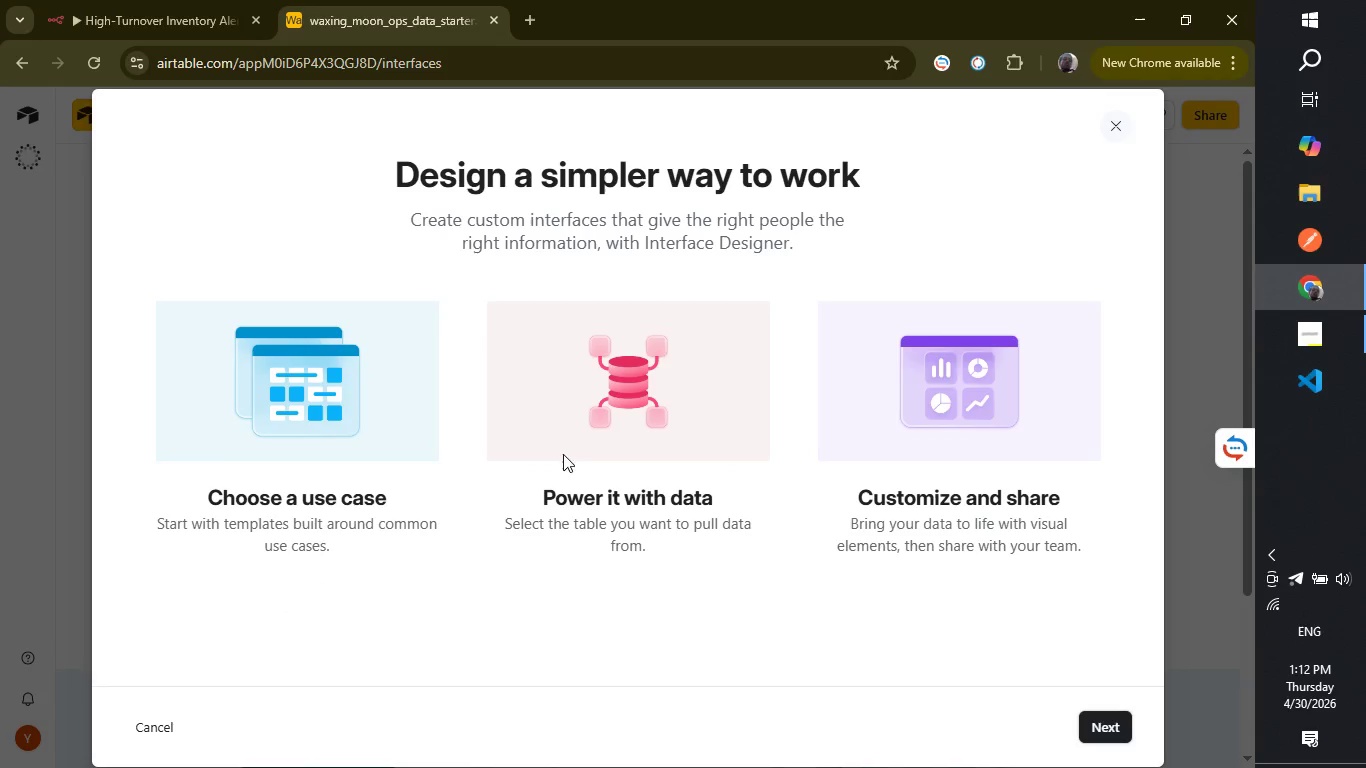 
wait(8.47)
 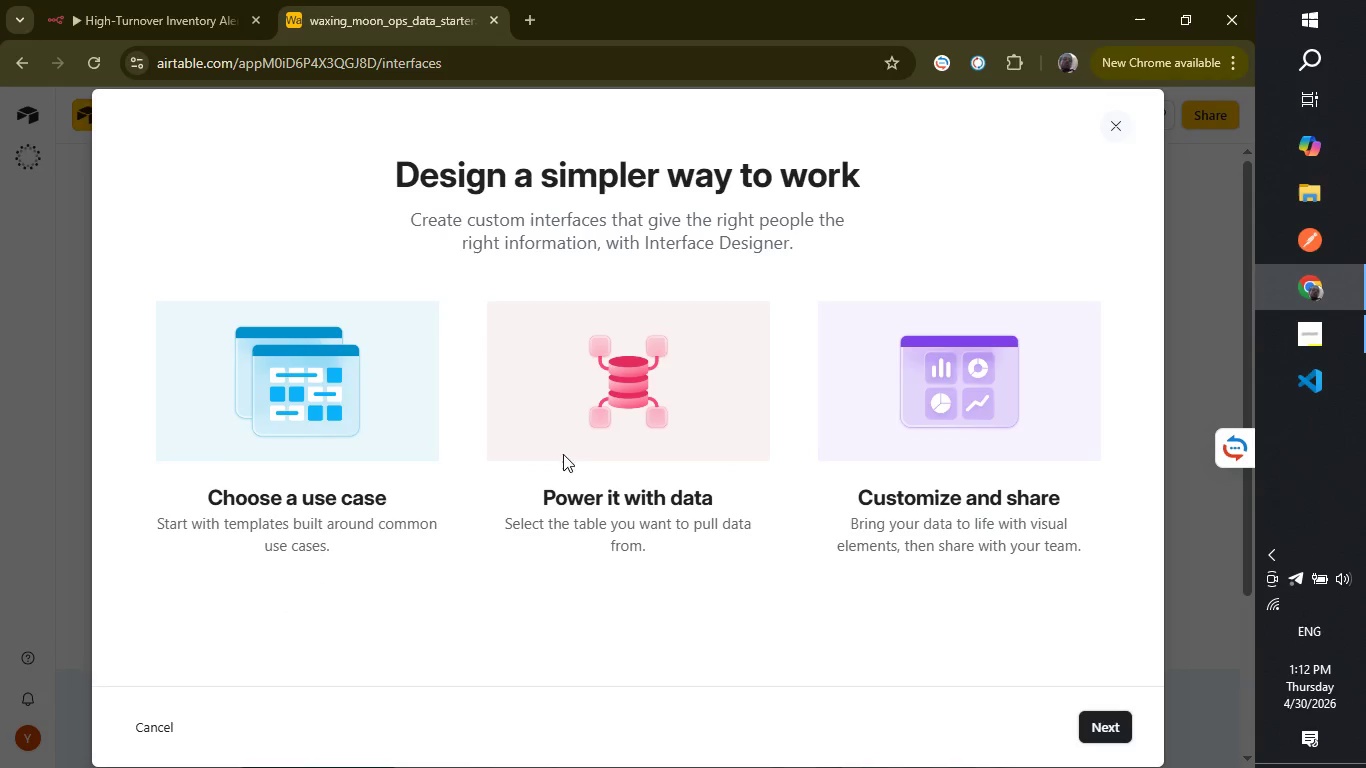 
left_click([1118, 124])
 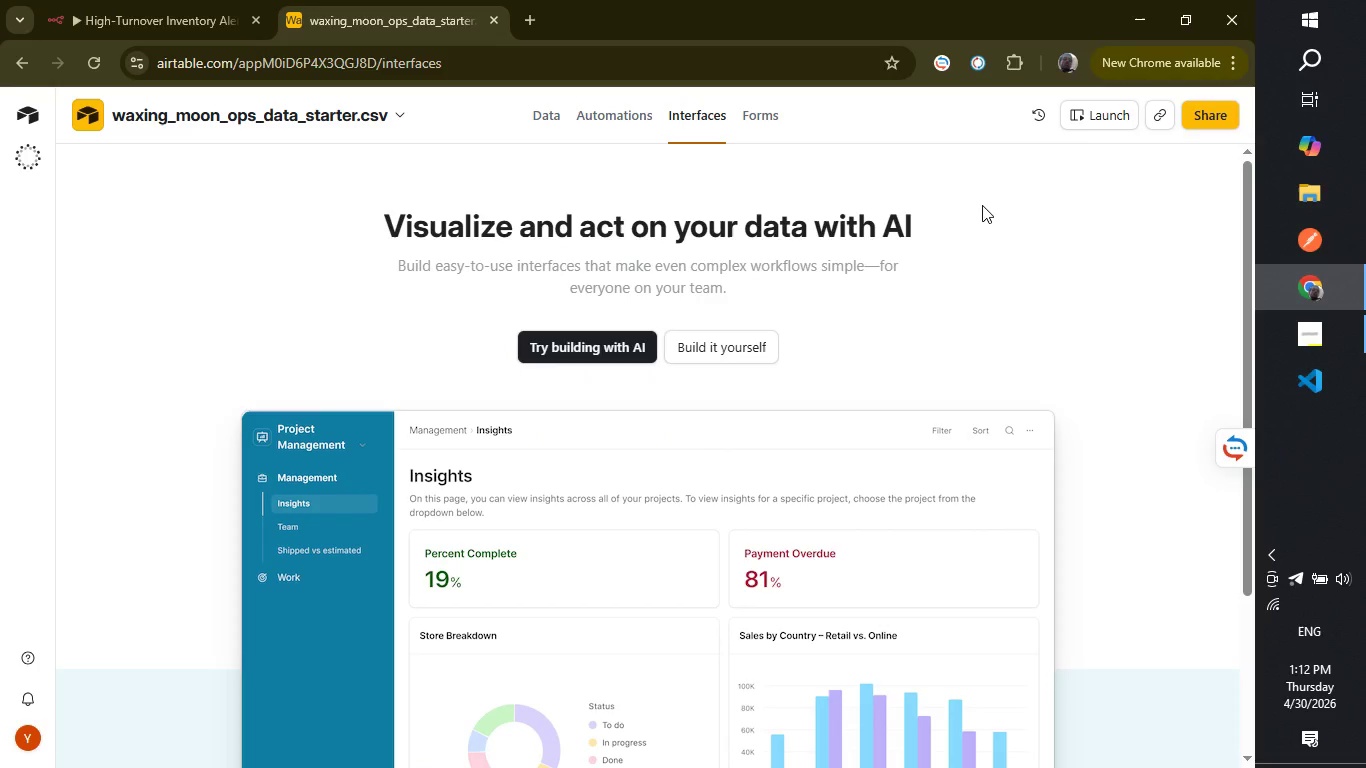 
wait(5.56)
 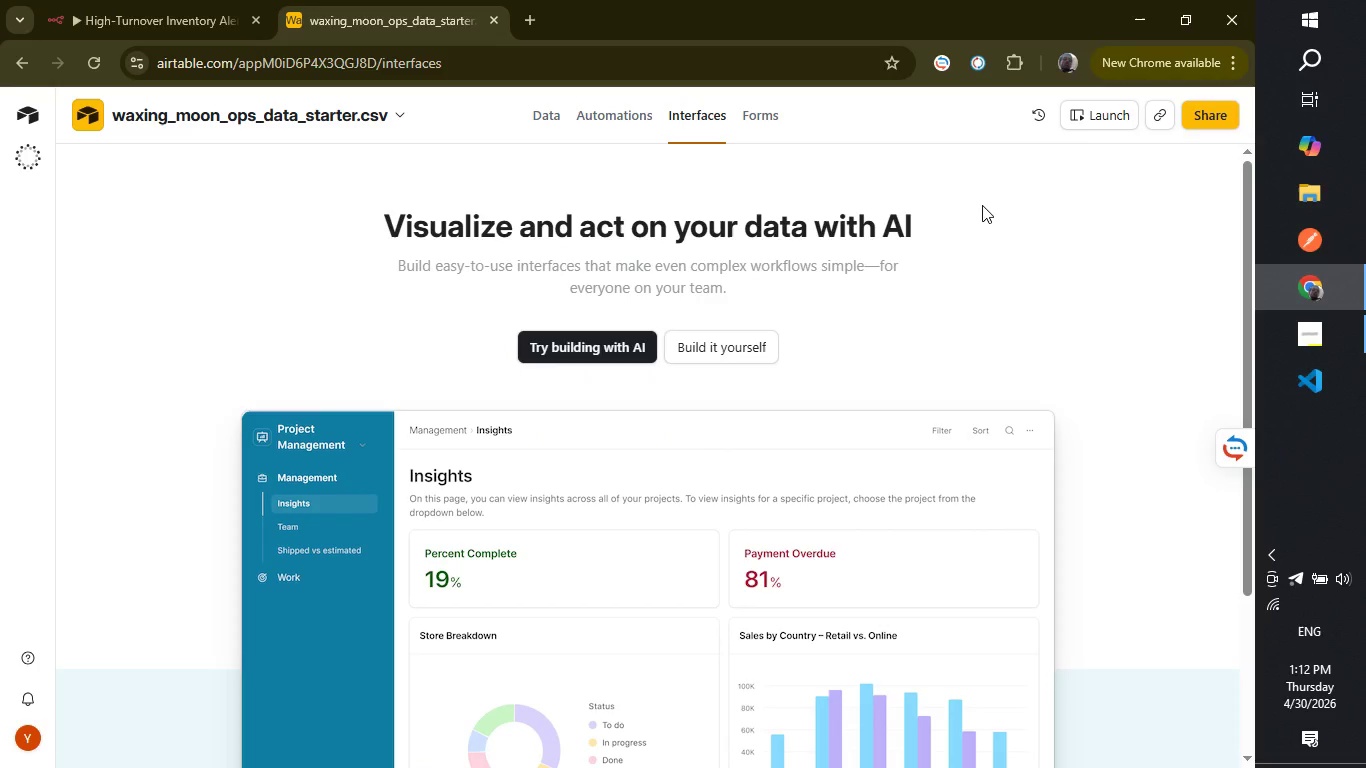 
scroll: coordinate [982, 205], scroll_direction: down, amount: 7.0
 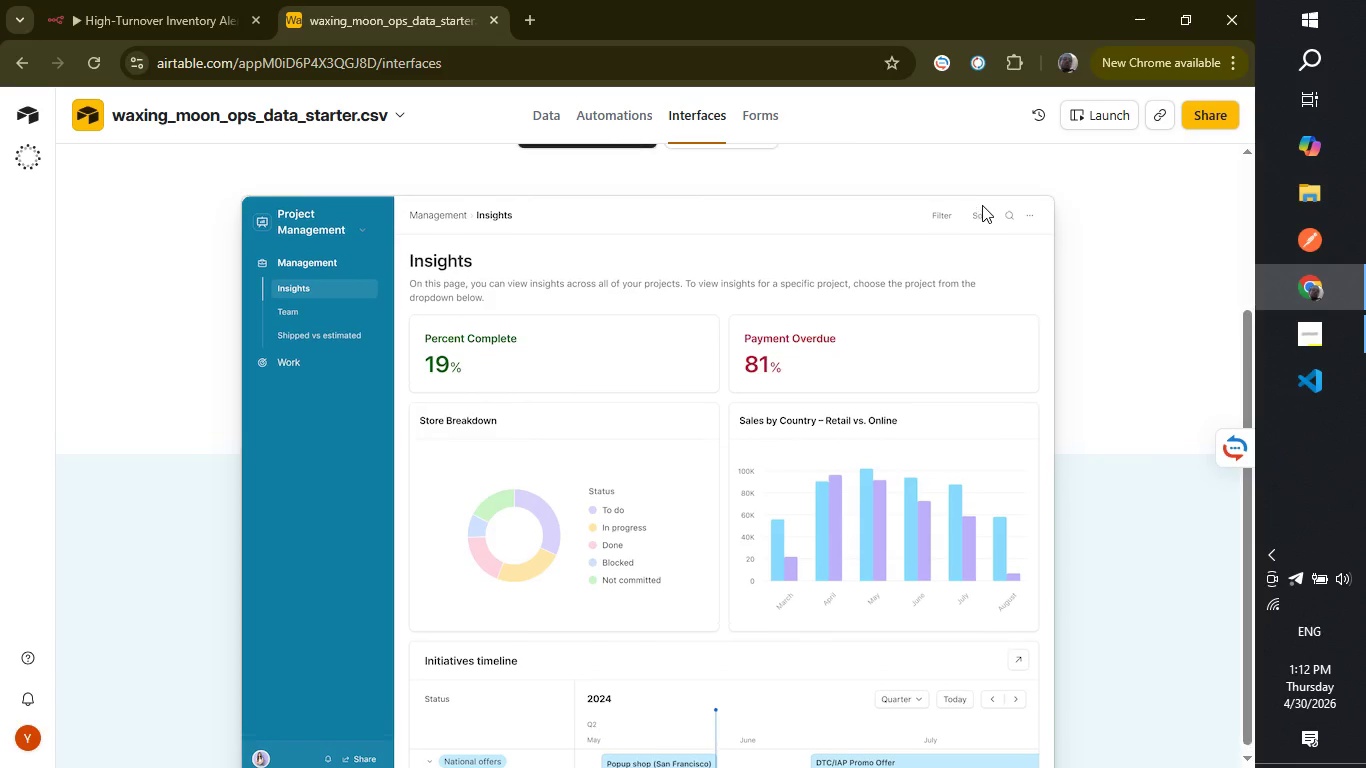 
scroll: coordinate [982, 205], scroll_direction: up, amount: 2.0
 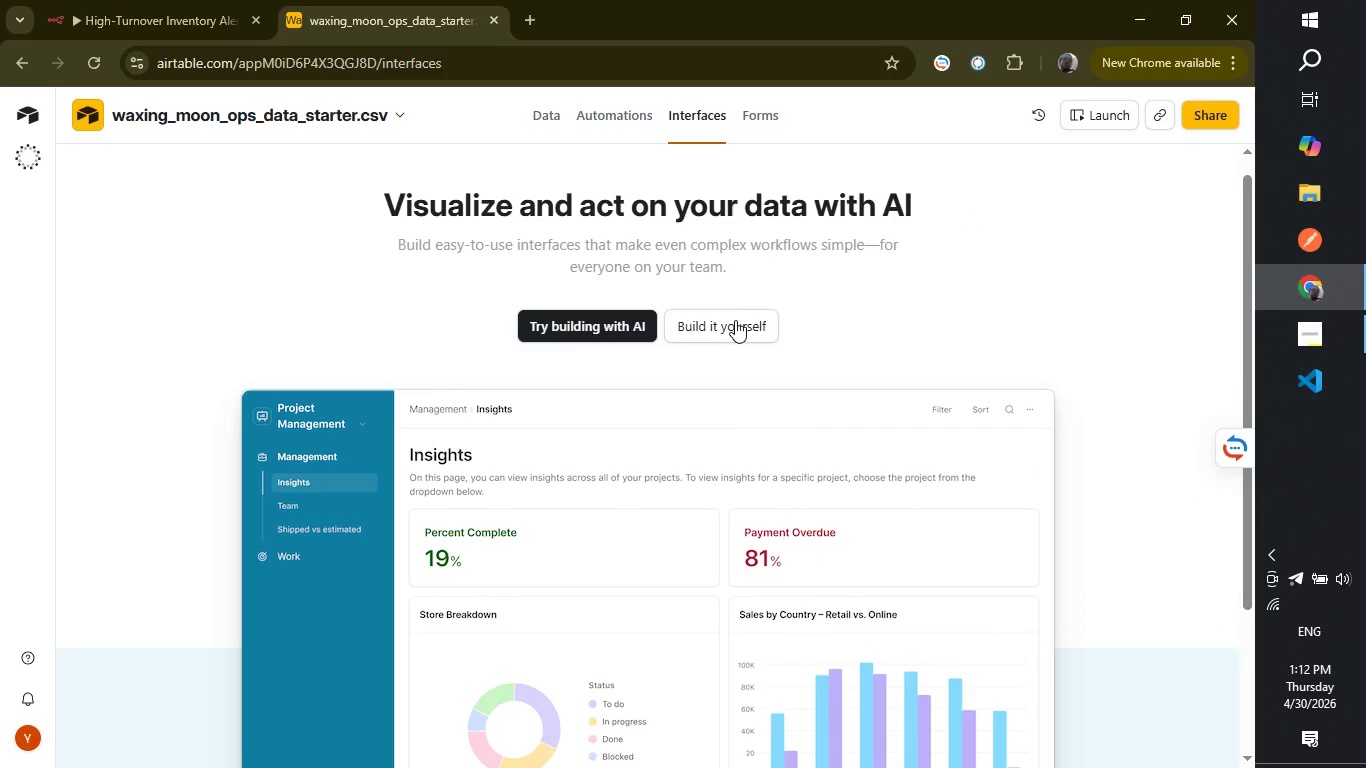 
left_click([735, 323])
 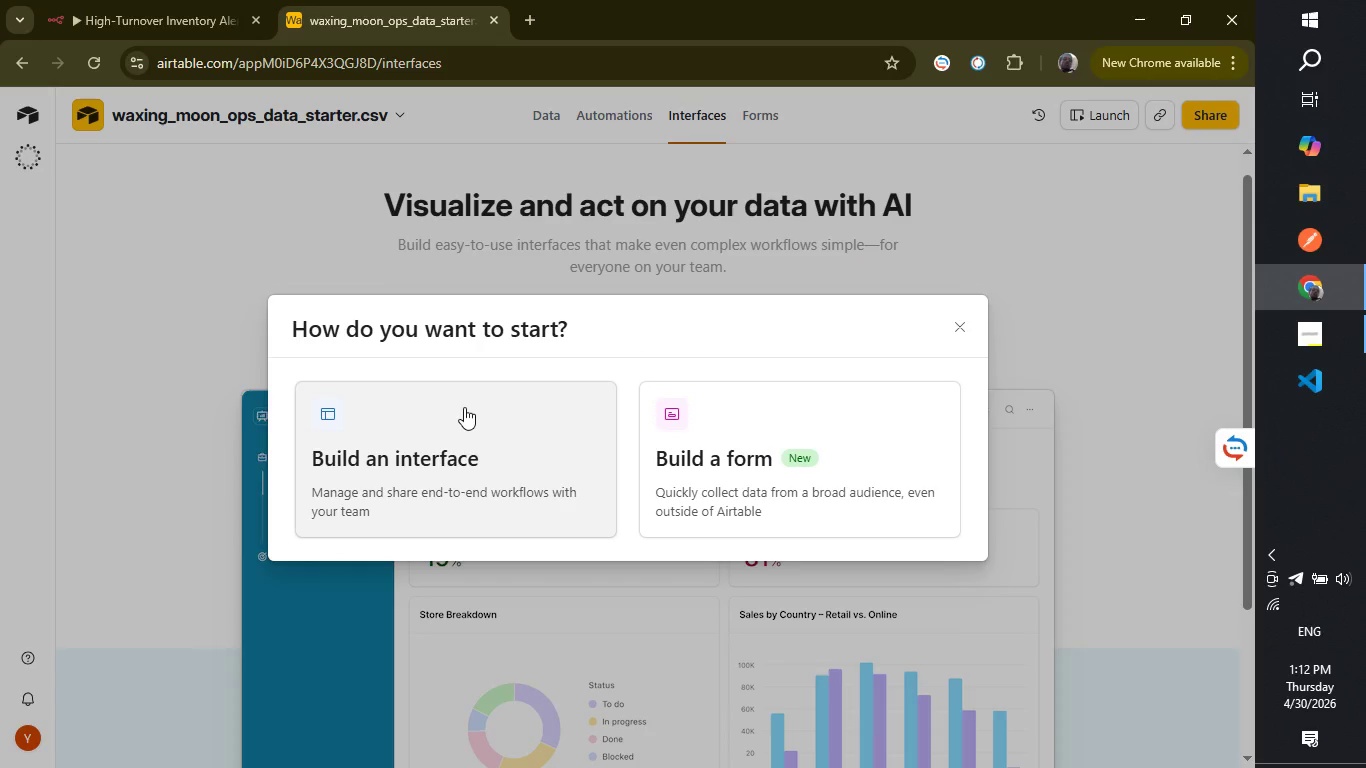 
wait(9.98)
 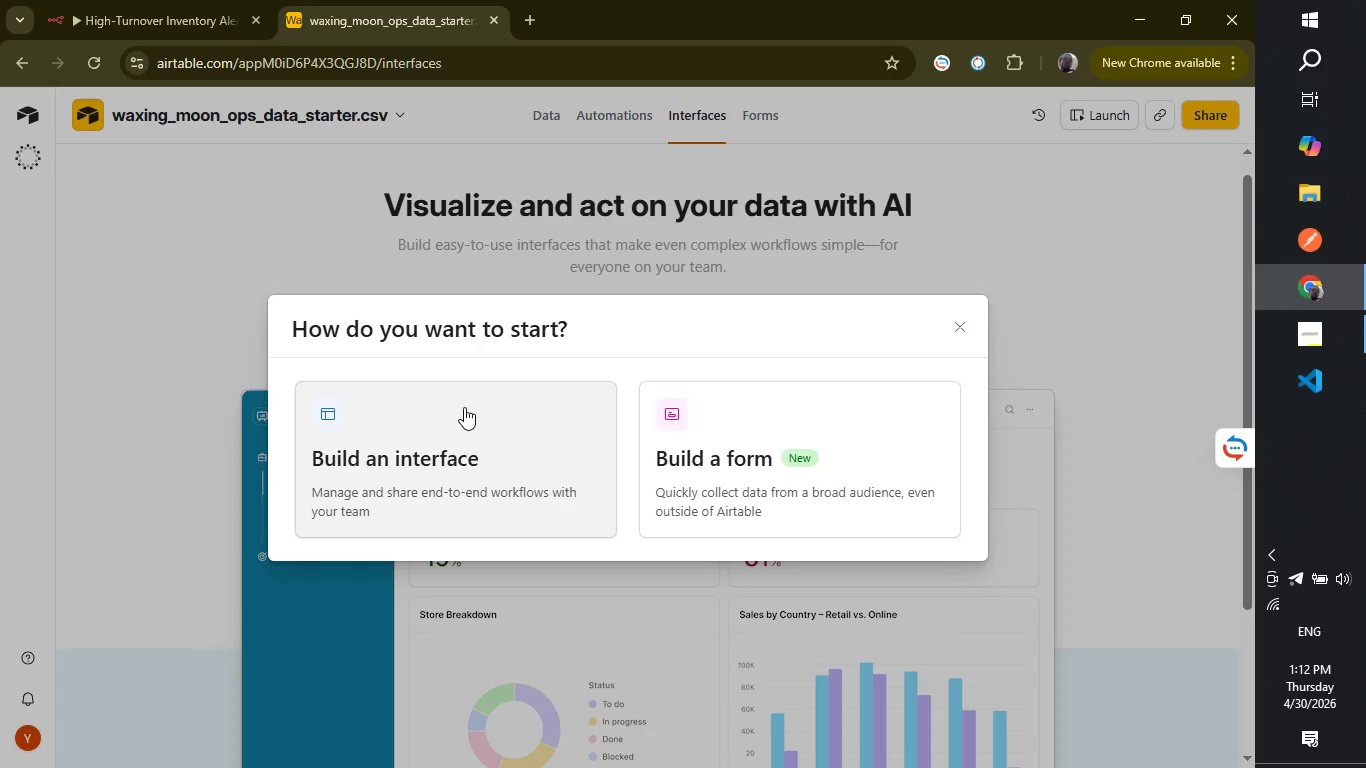 
left_click([464, 407])
 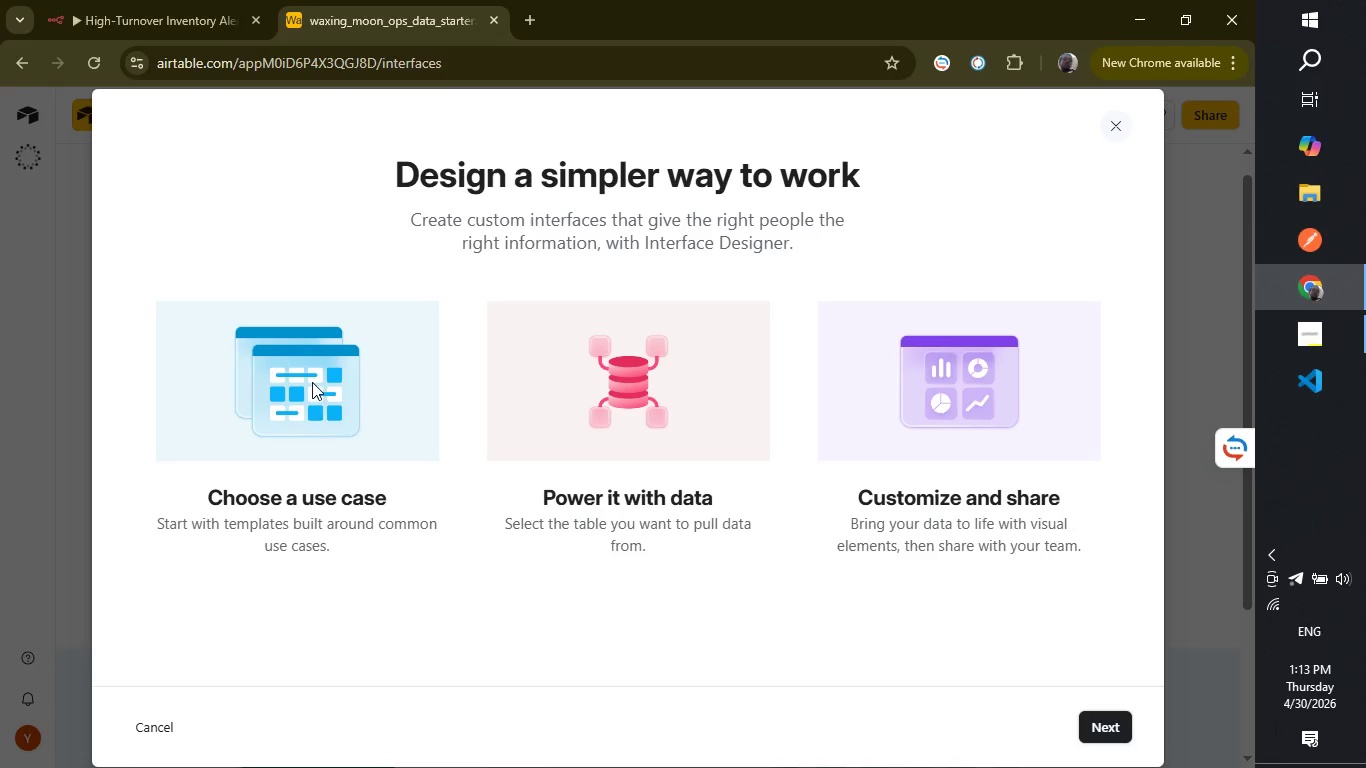 
scroll: coordinate [861, 621], scroll_direction: down, amount: 2.0
 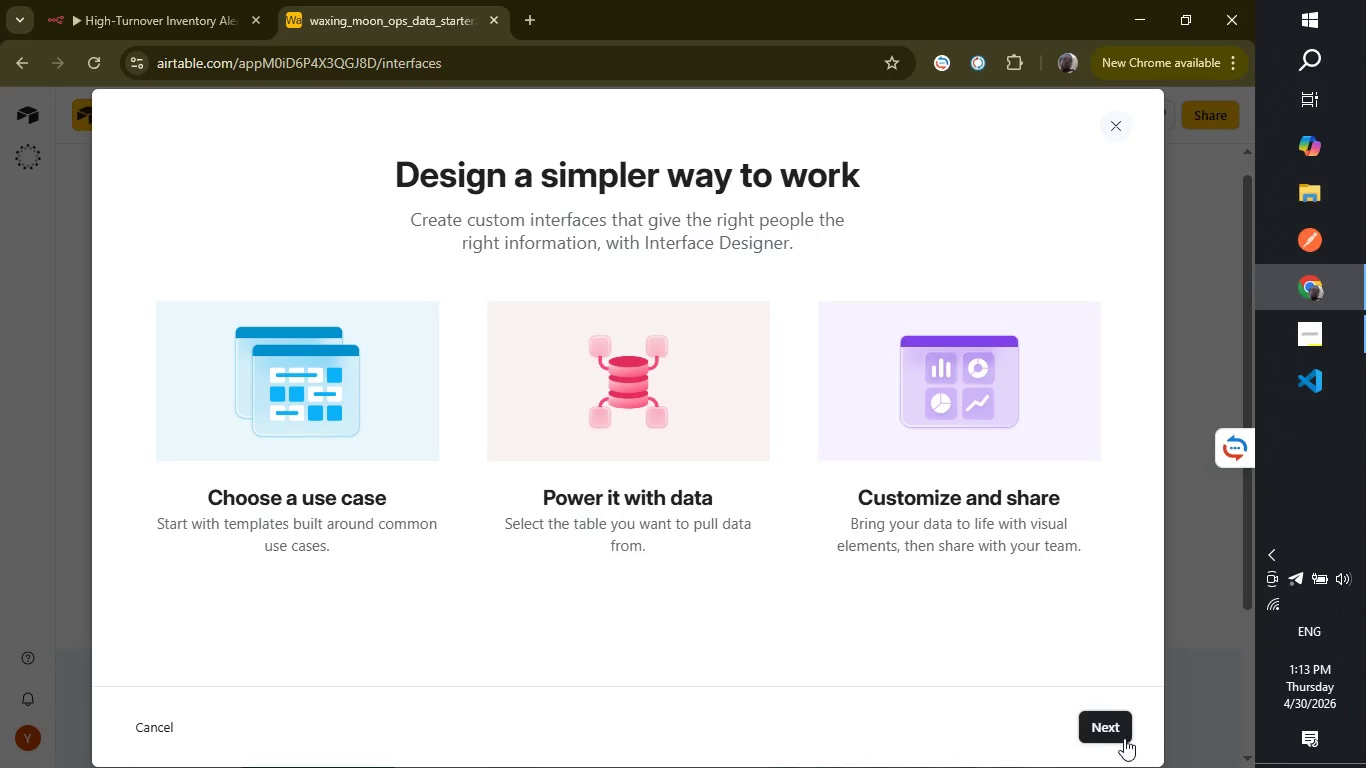 
left_click([1113, 718])
 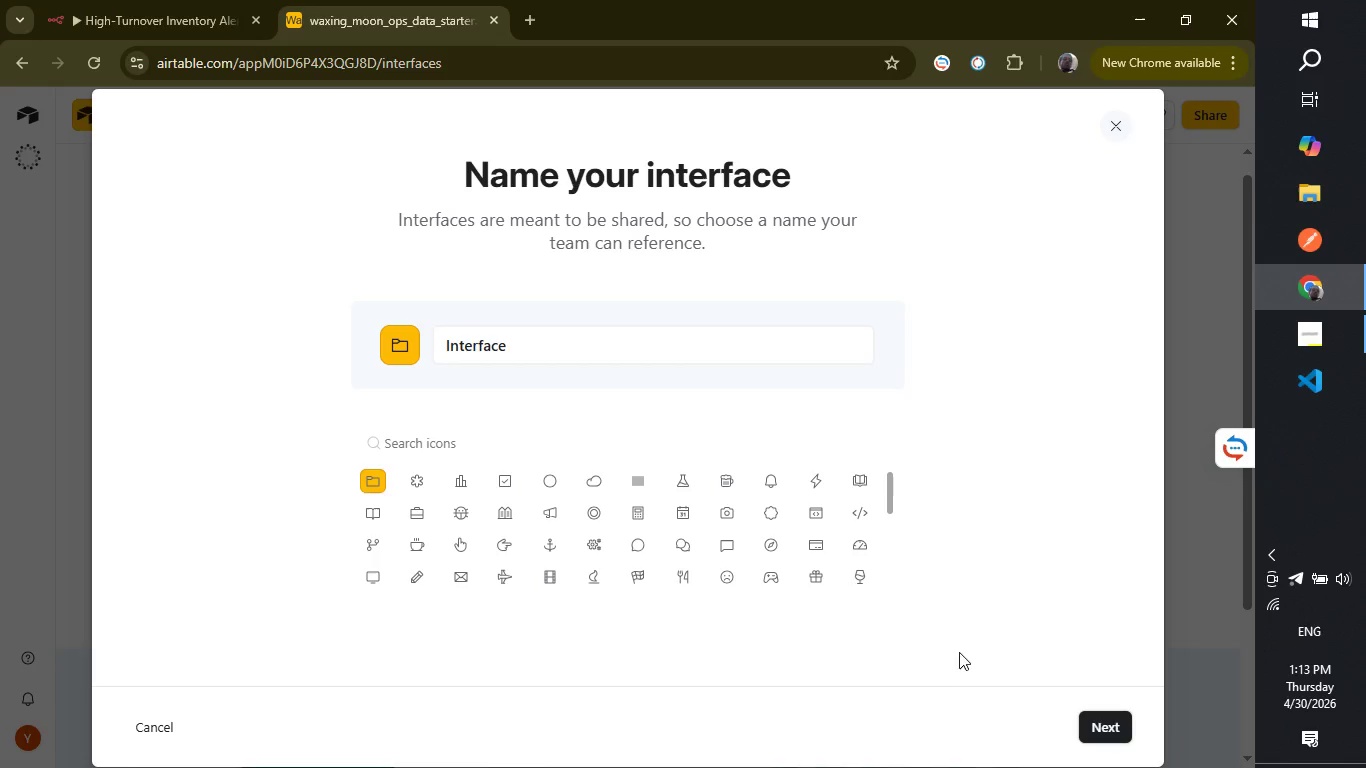 
wait(5.91)
 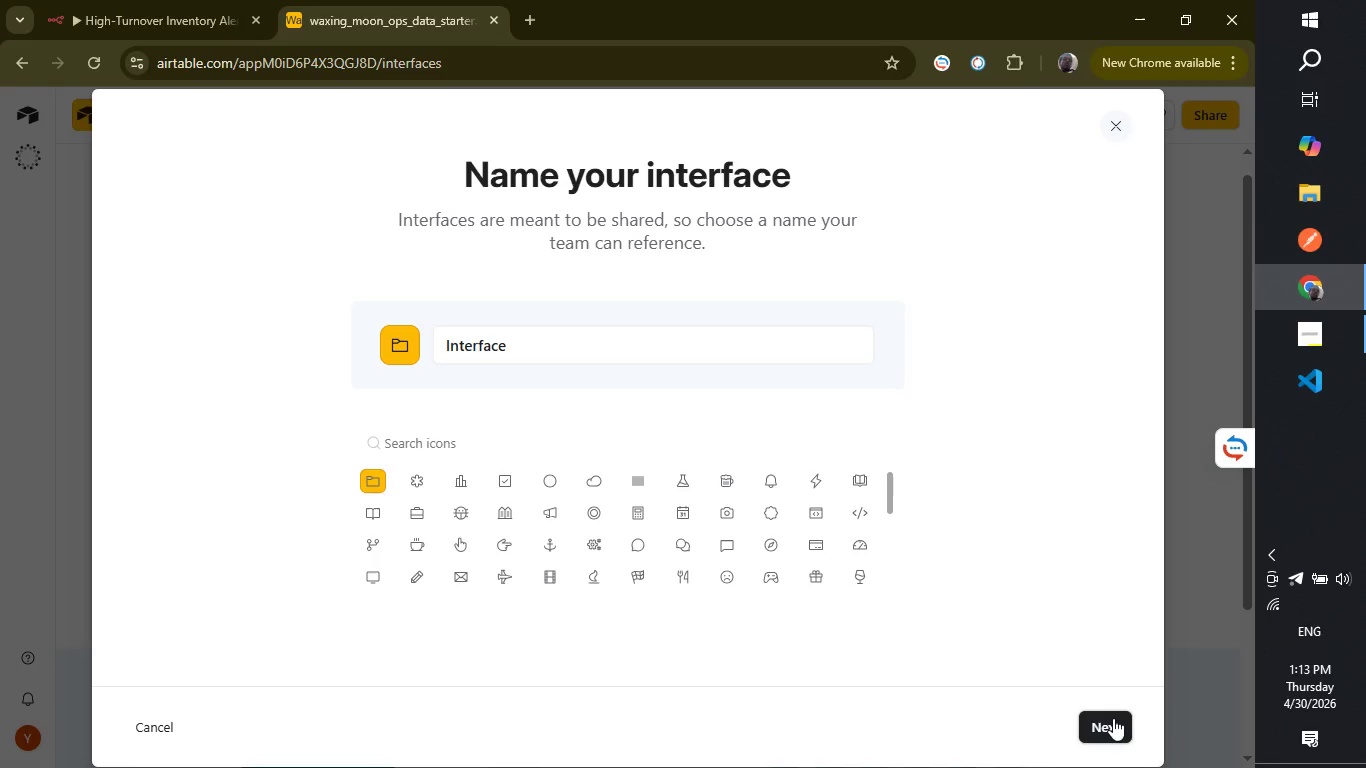 
left_click([608, 334])
 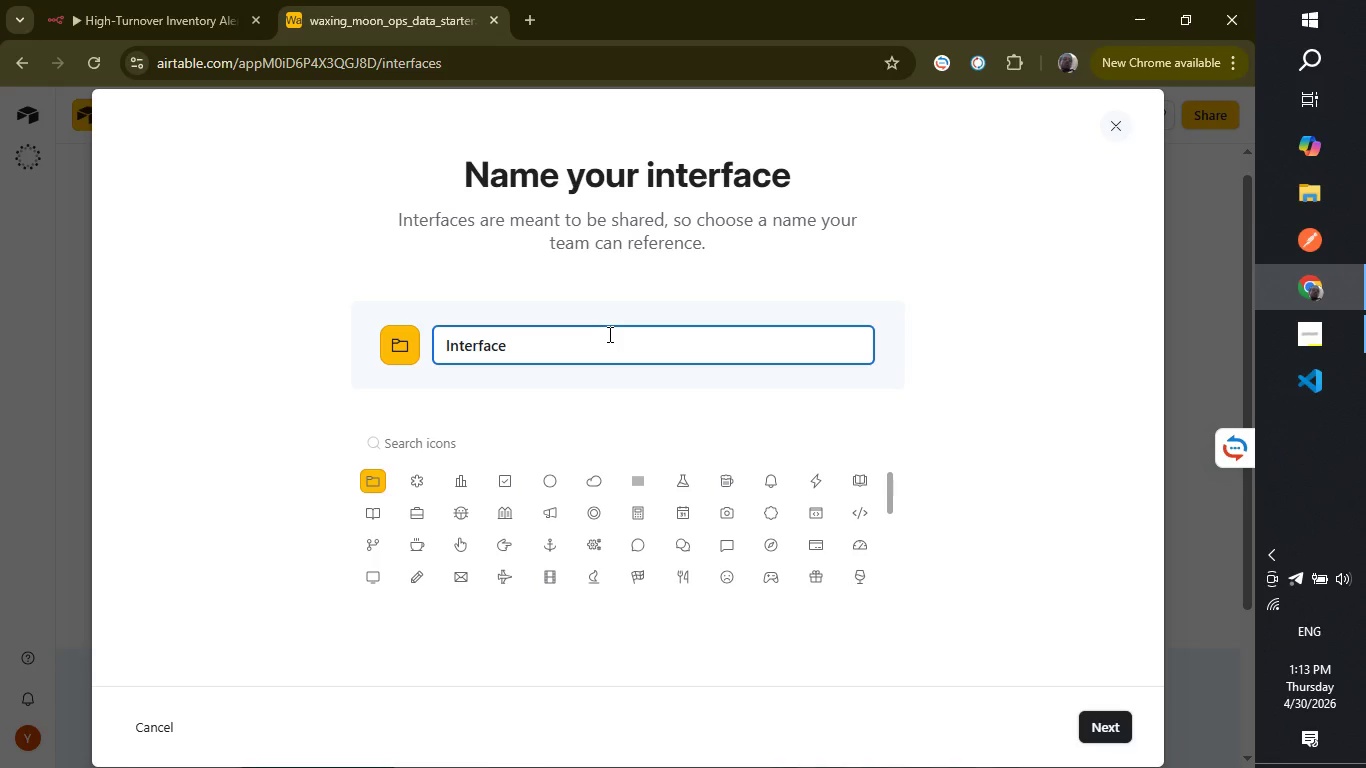 
wait(6.67)
 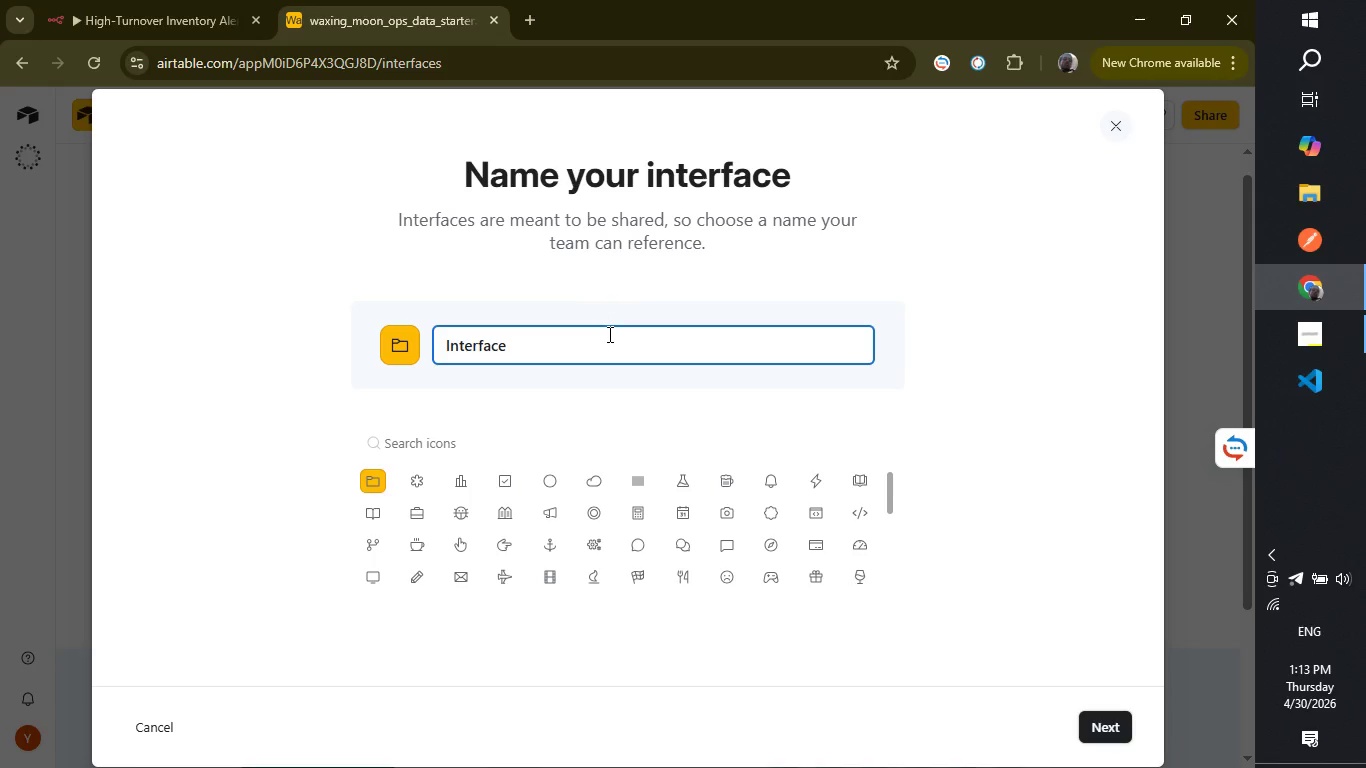 
hold_key(key=Backspace, duration=0.91)
 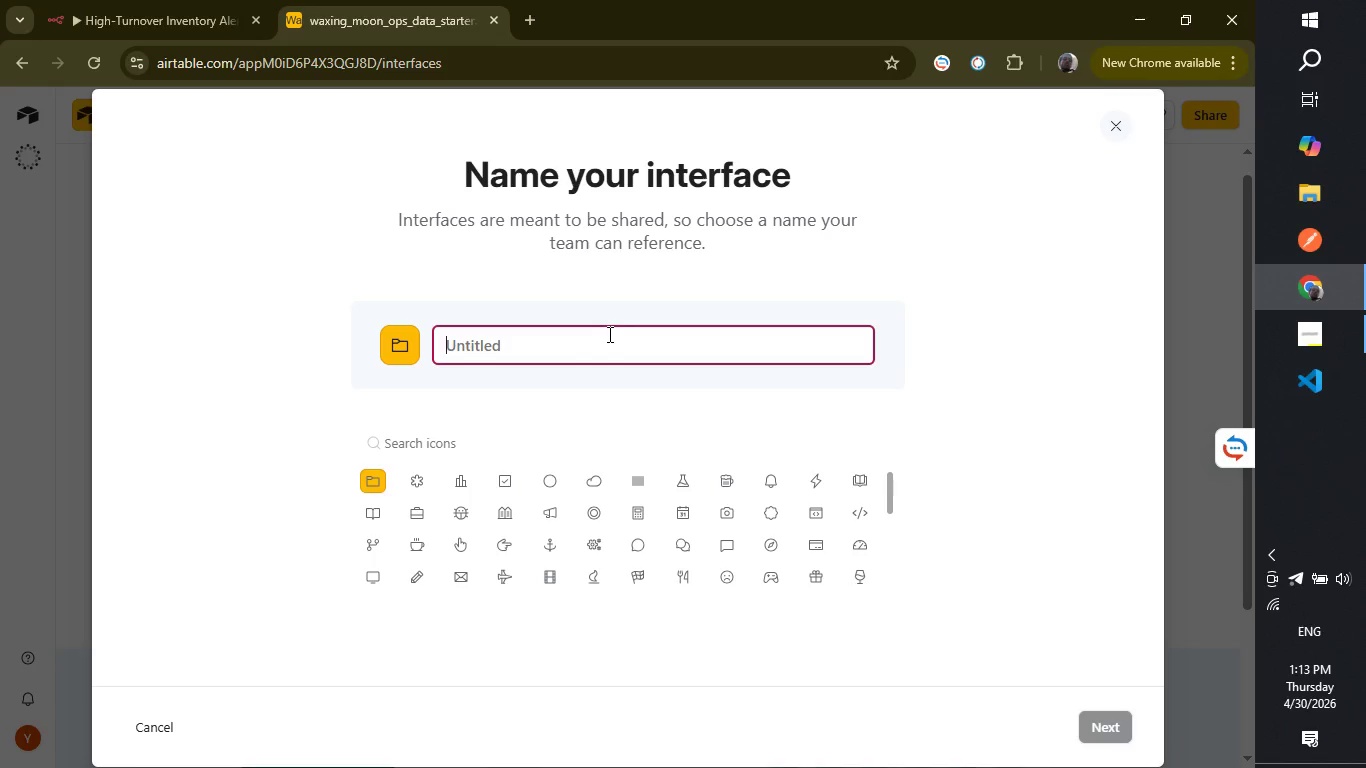 
type(Operations Dashboard)
 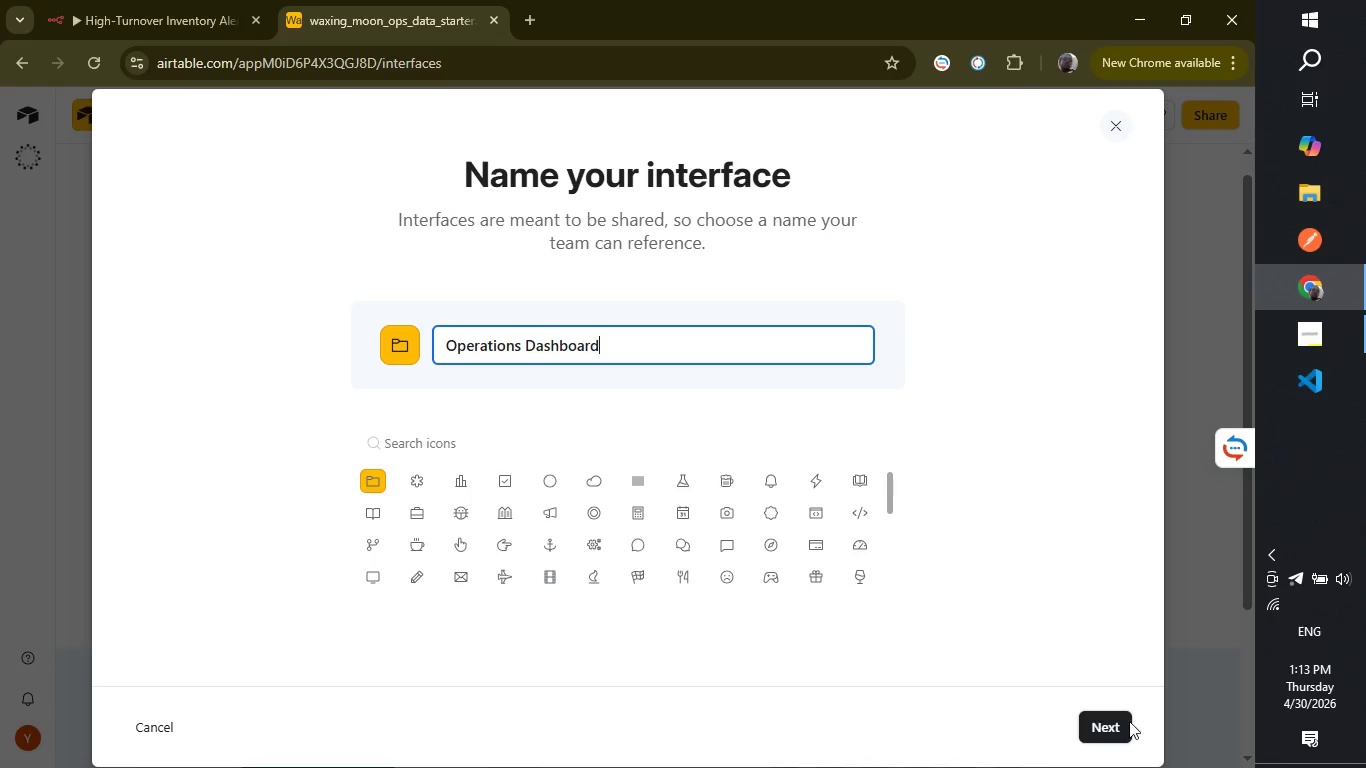 
left_click([1091, 726])
 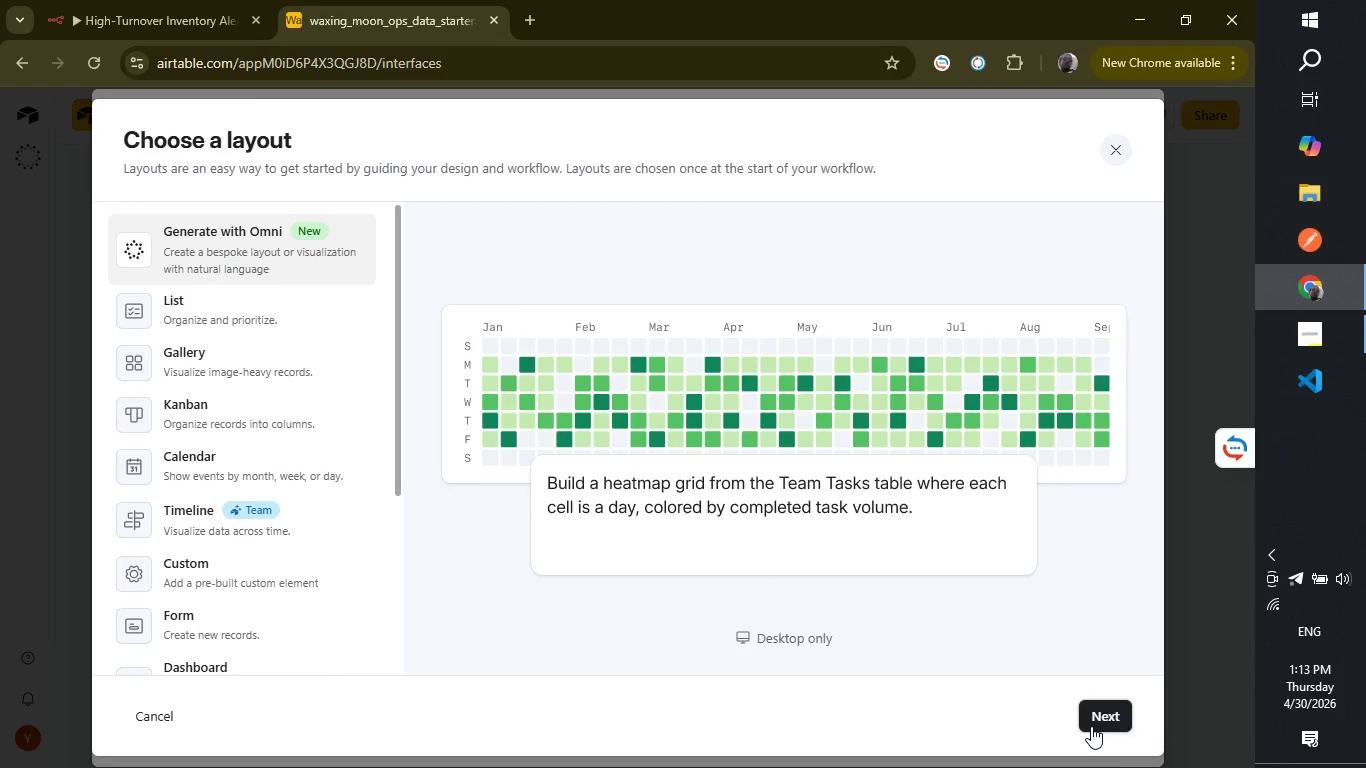 
wait(16.44)
 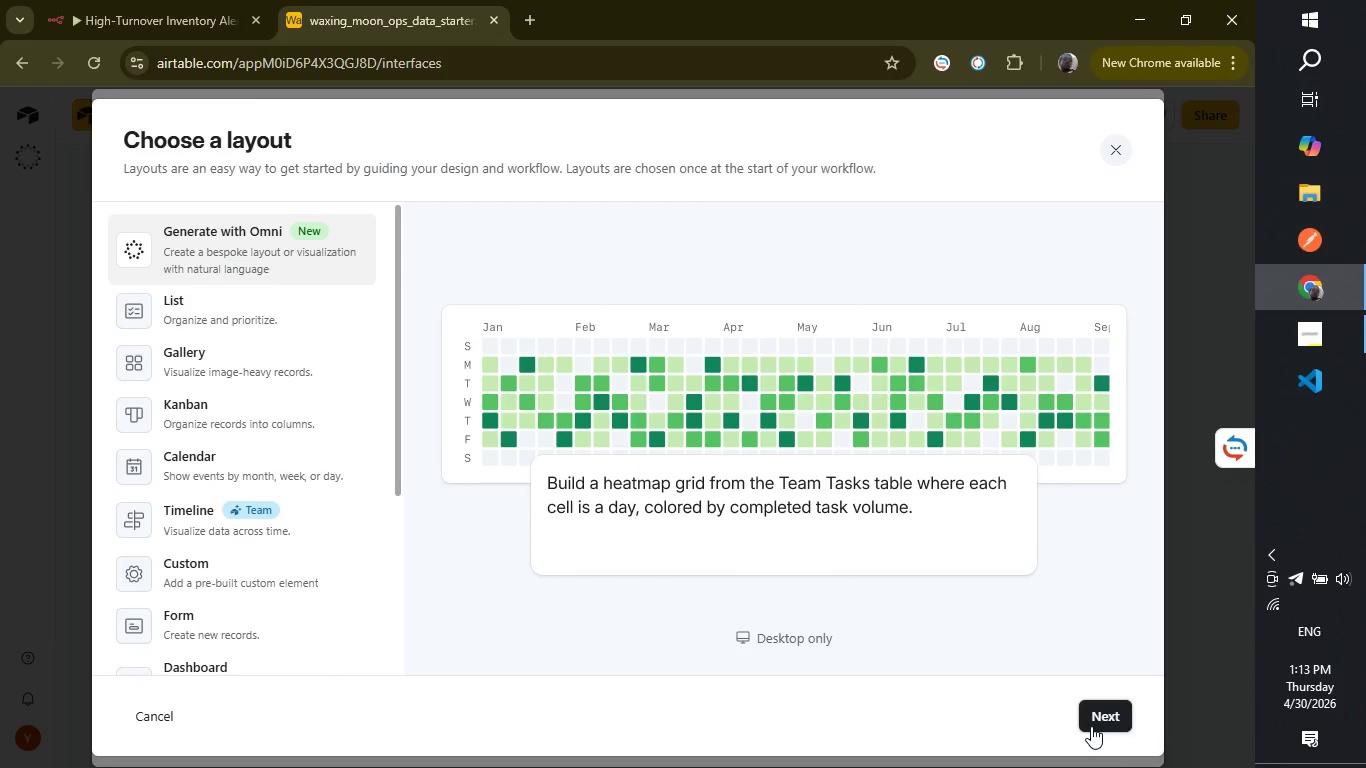 
left_click_drag(start_coordinate=[394, 356], to_coordinate=[406, 605])
 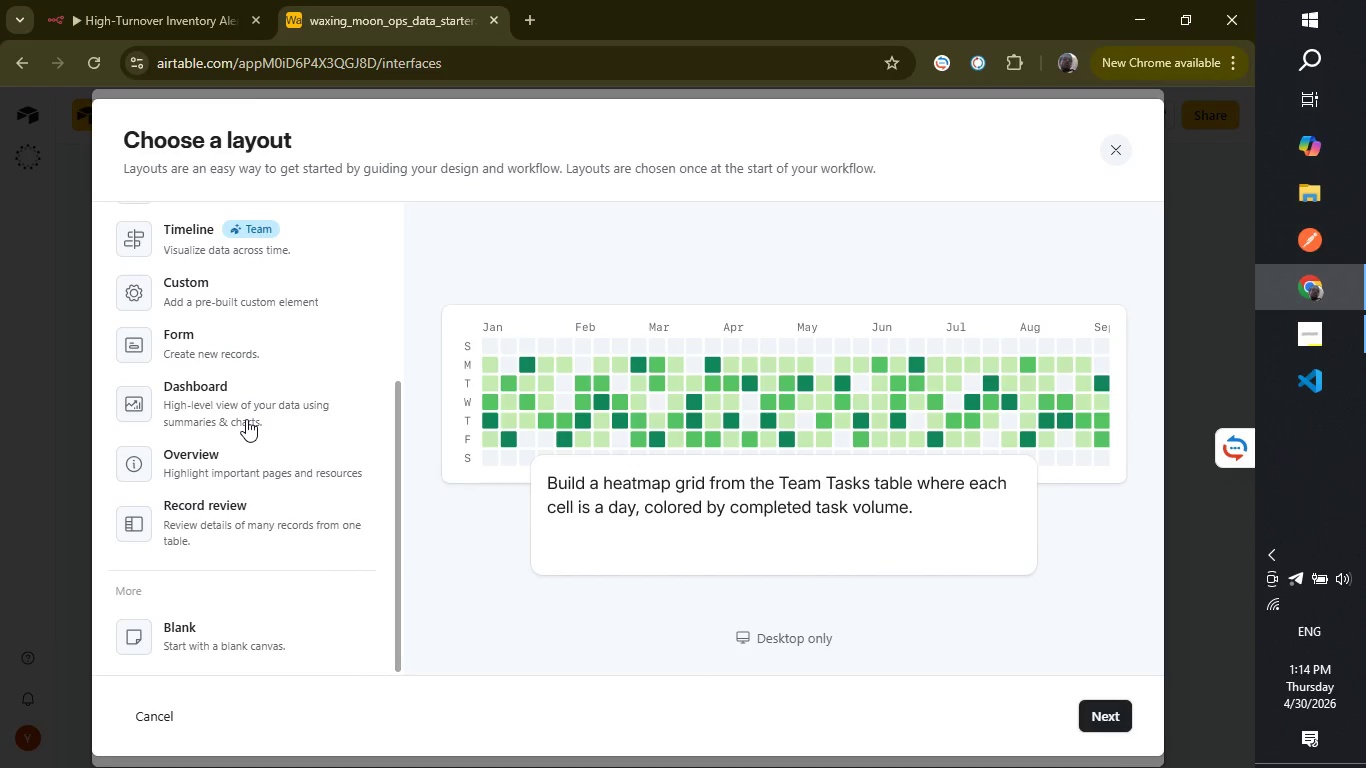 
left_click([246, 419])
 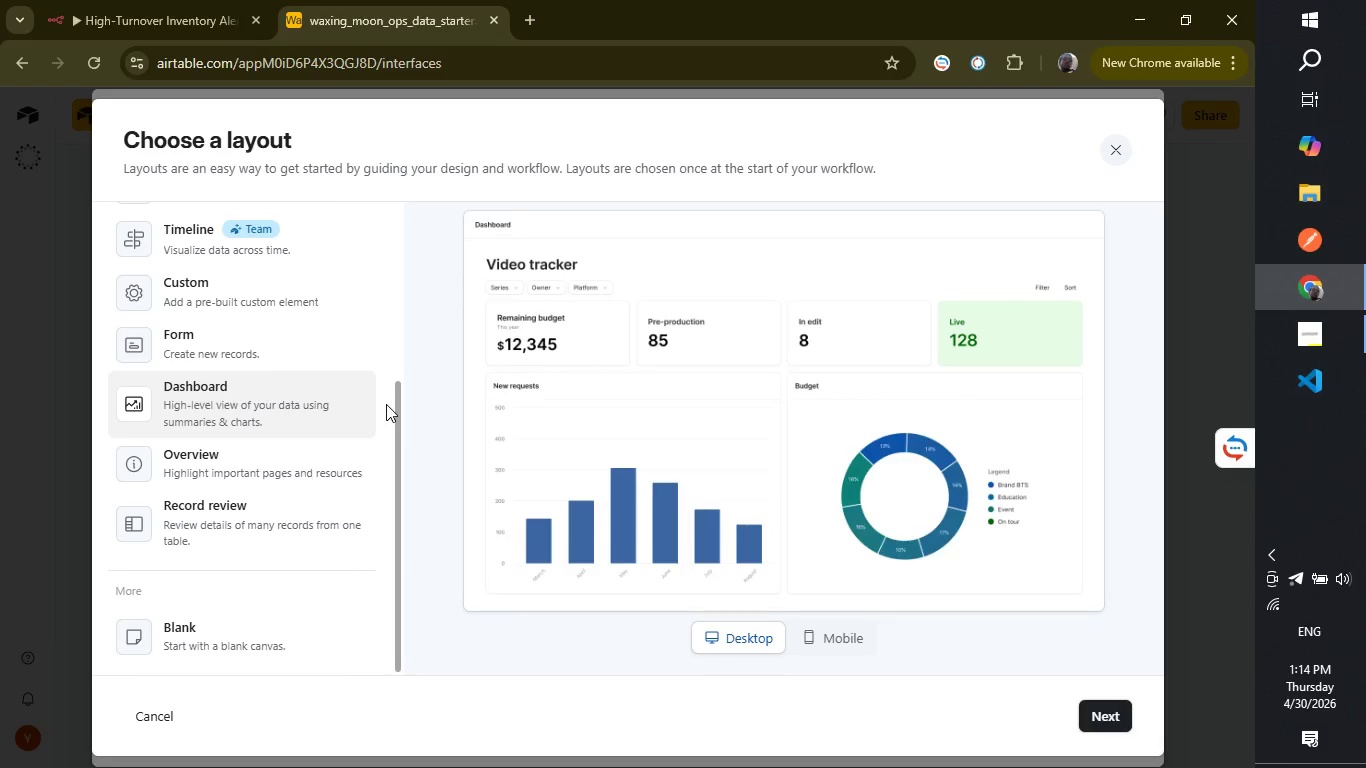 
wait(15.41)
 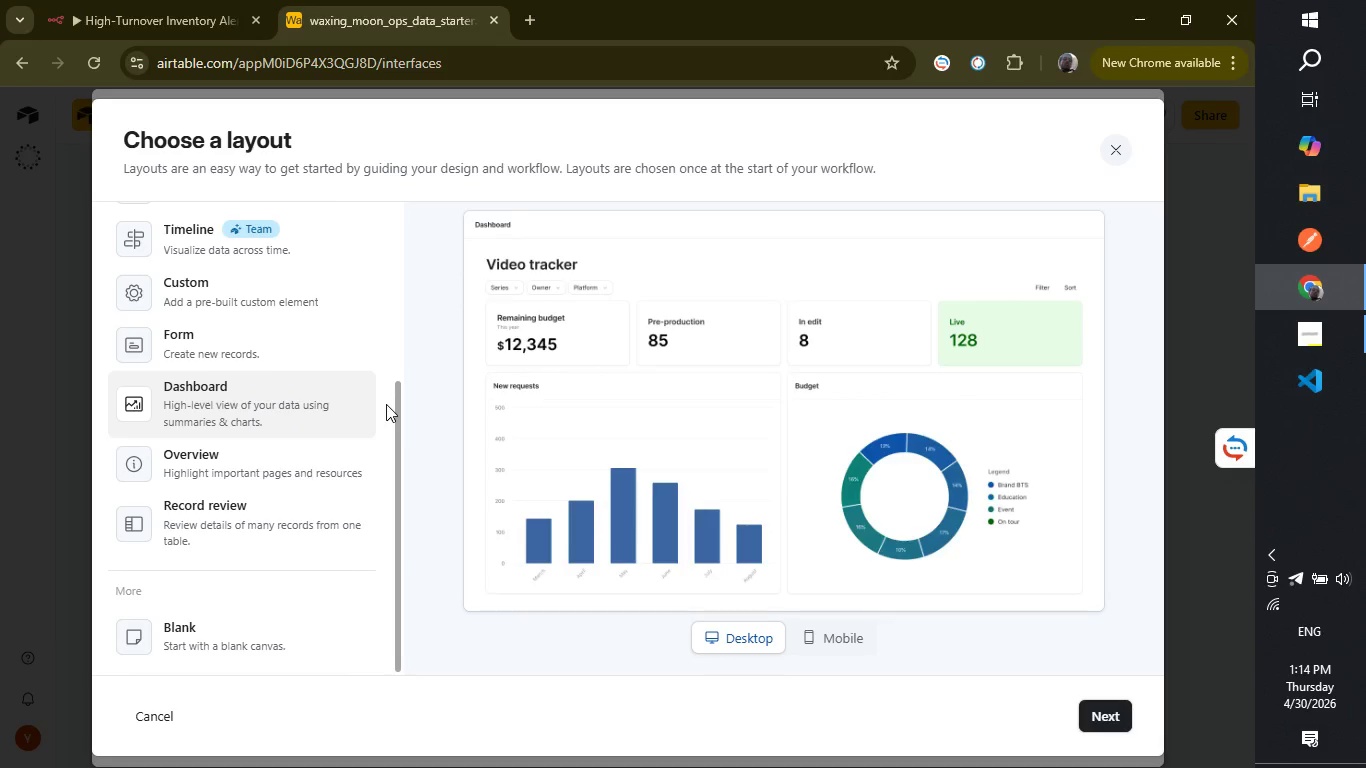 
scroll: coordinate [386, 404], scroll_direction: down, amount: 2.0
 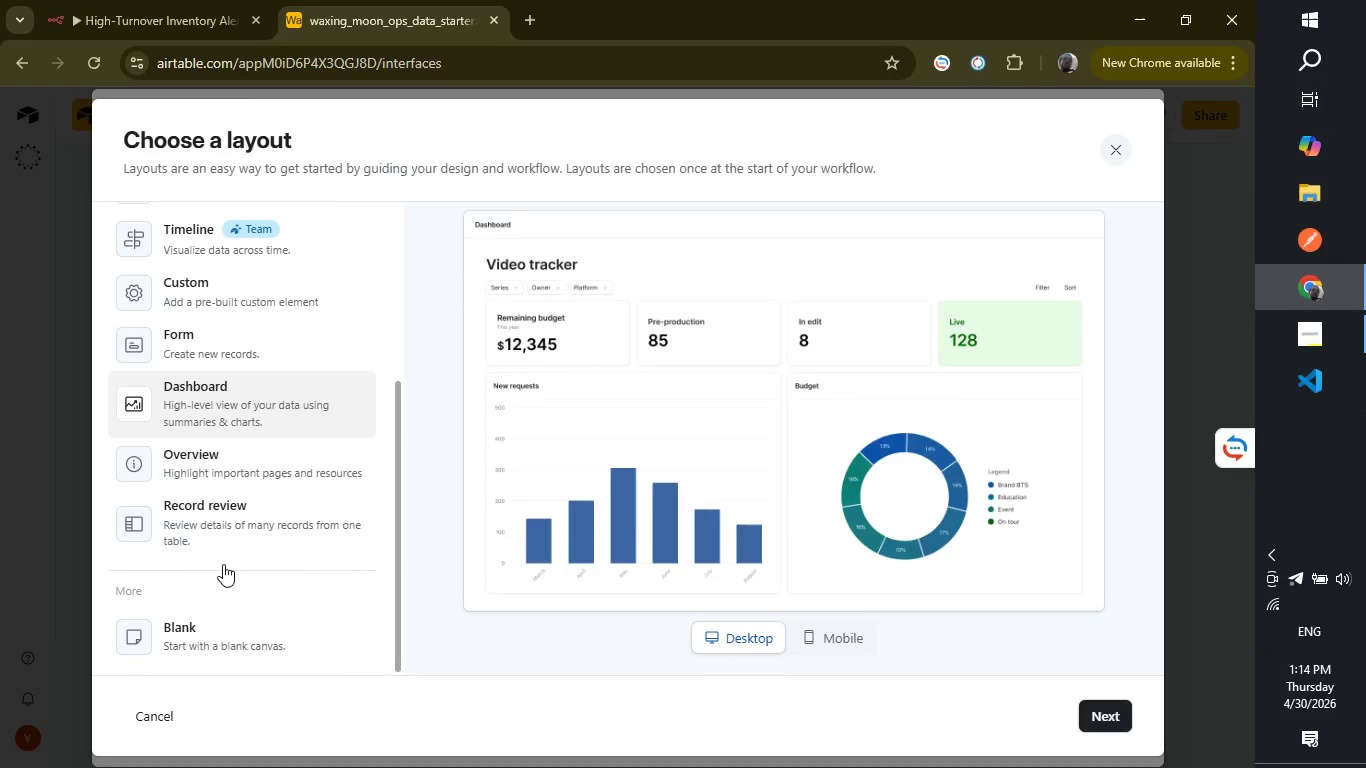 
left_click([209, 655])
 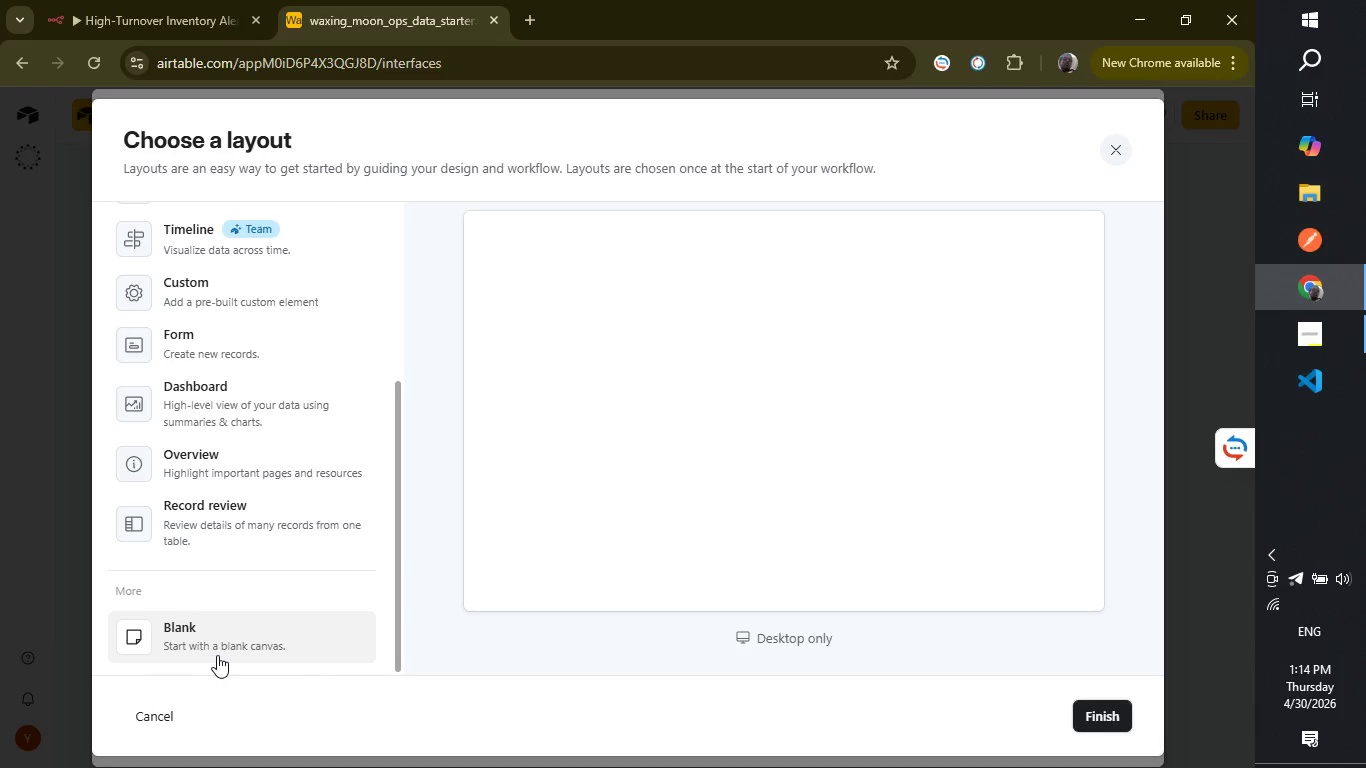 
wait(9.16)
 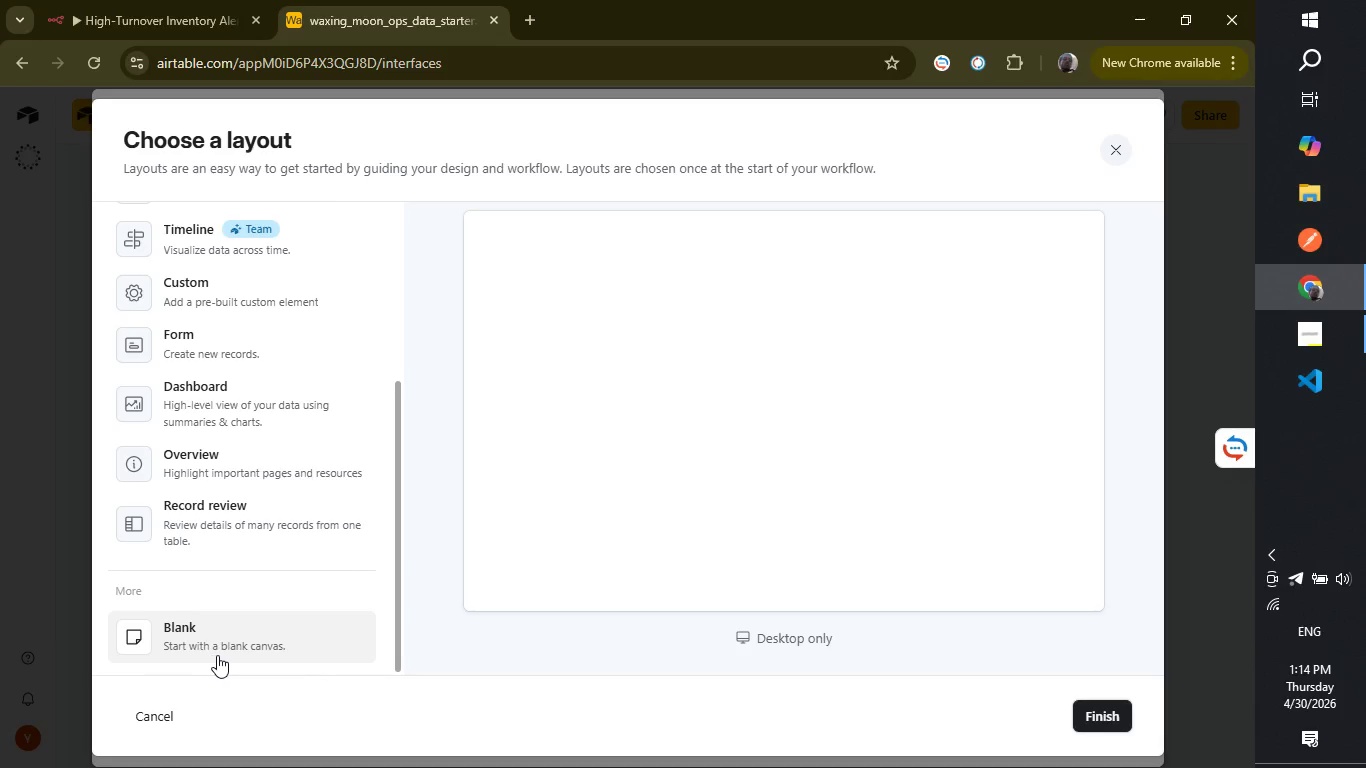 
scroll: coordinate [630, 545], scroll_direction: up, amount: 9.0
 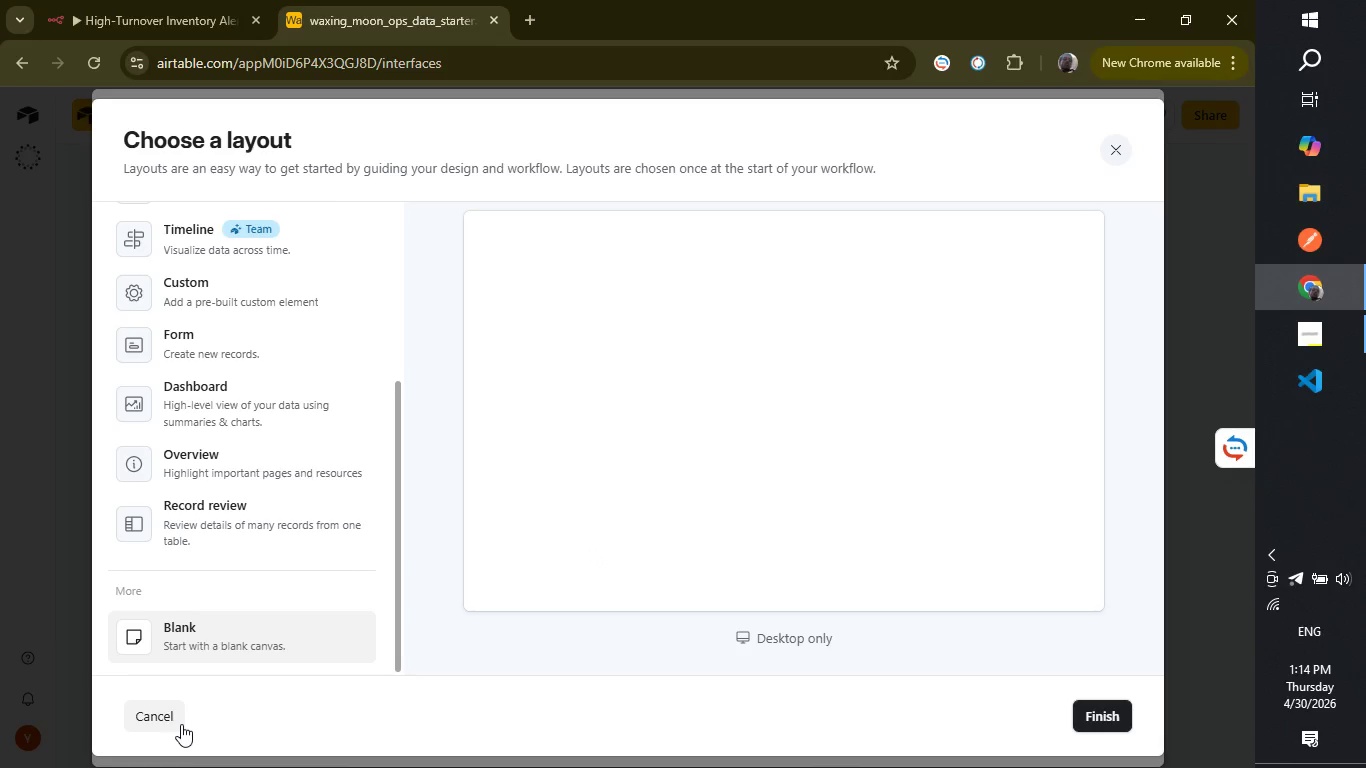 
left_click([166, 720])
 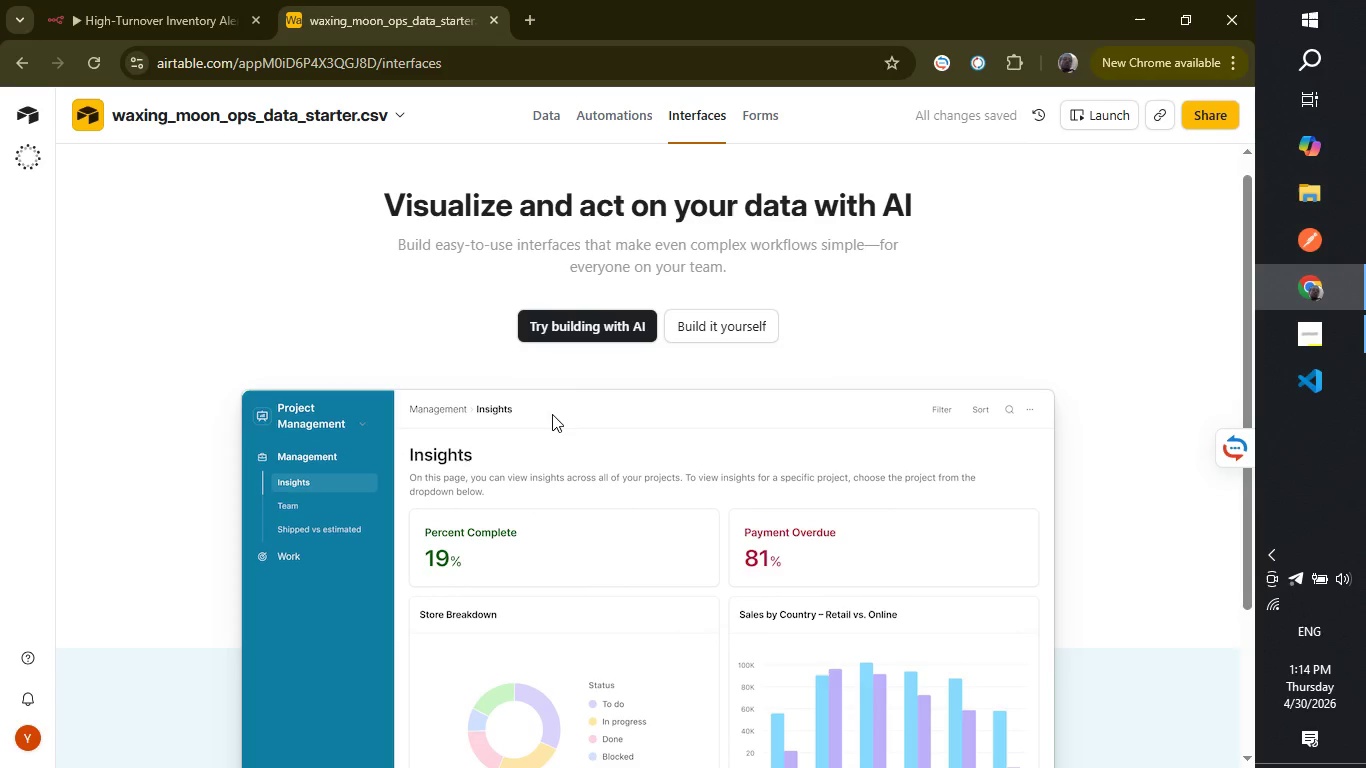 
left_click([702, 327])
 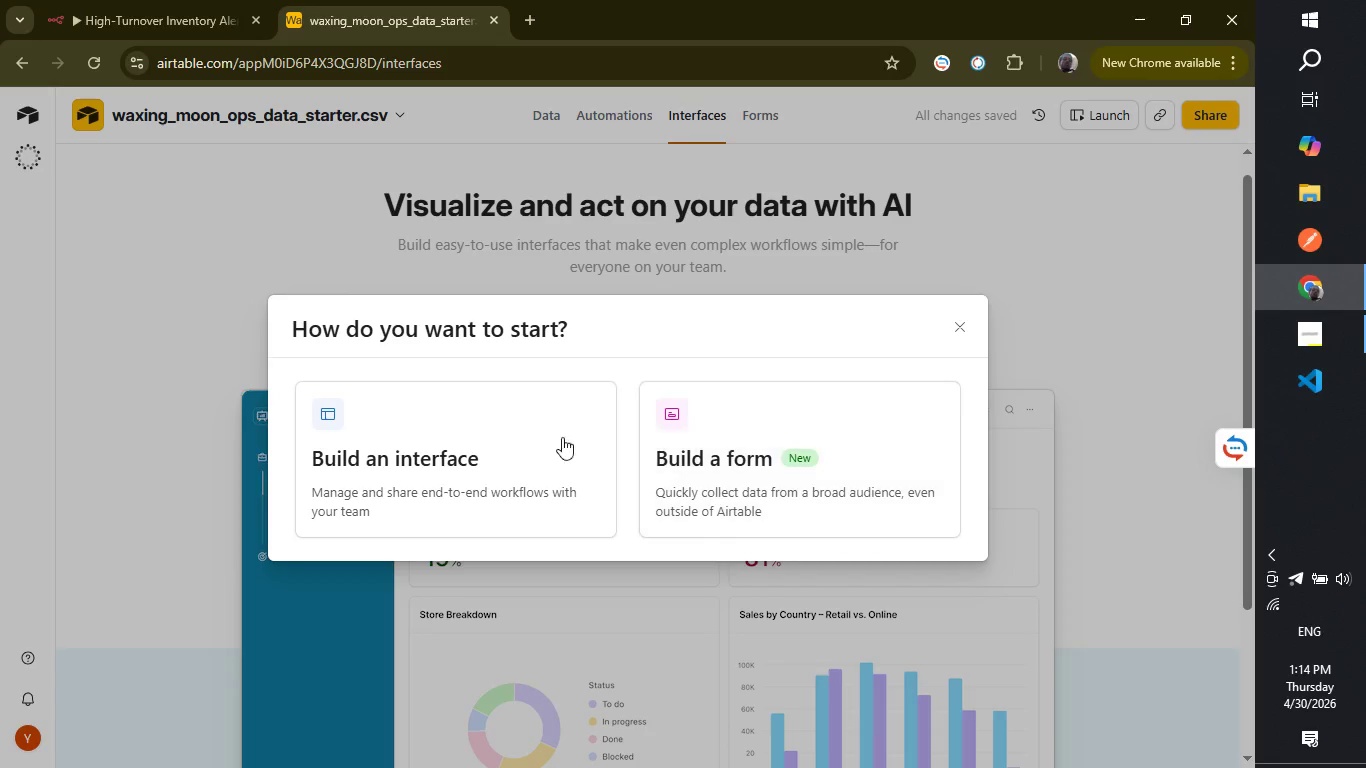 
left_click([454, 424])
 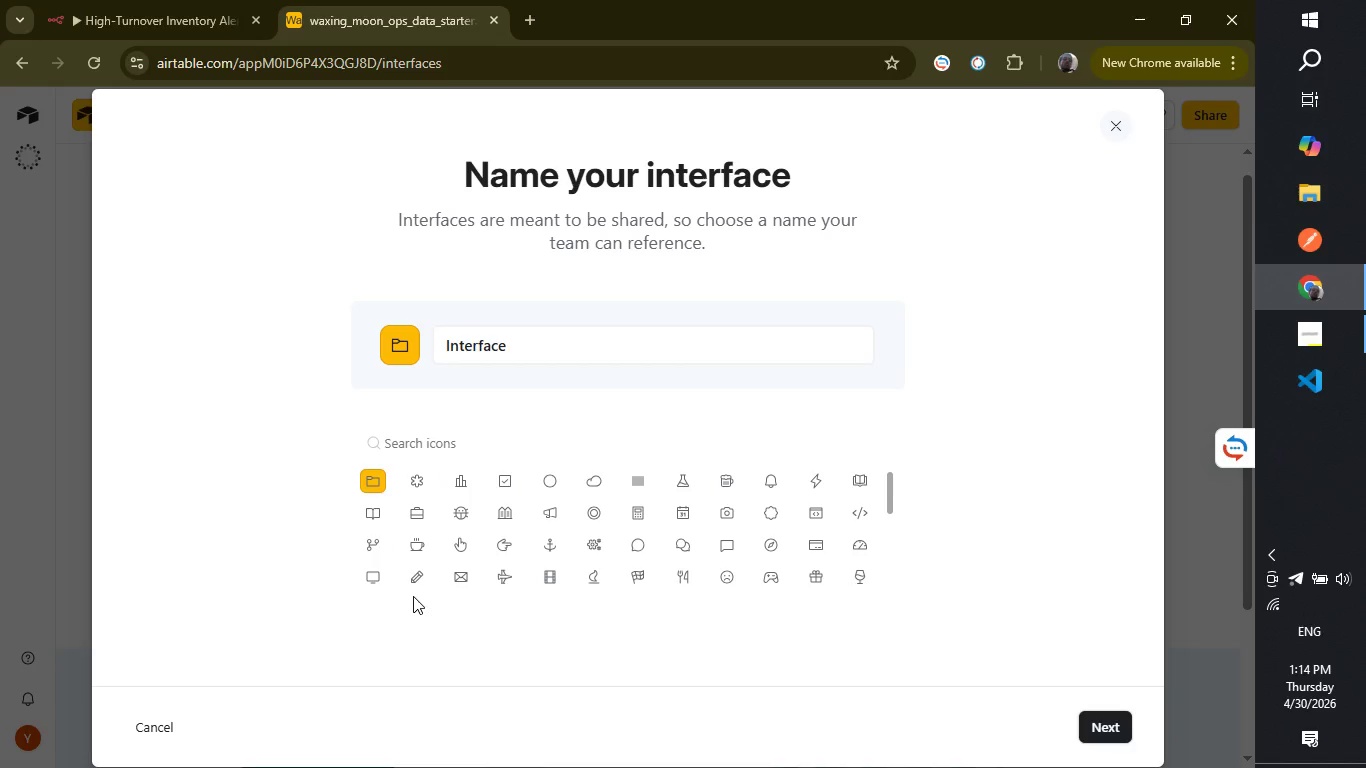 
wait(11.33)
 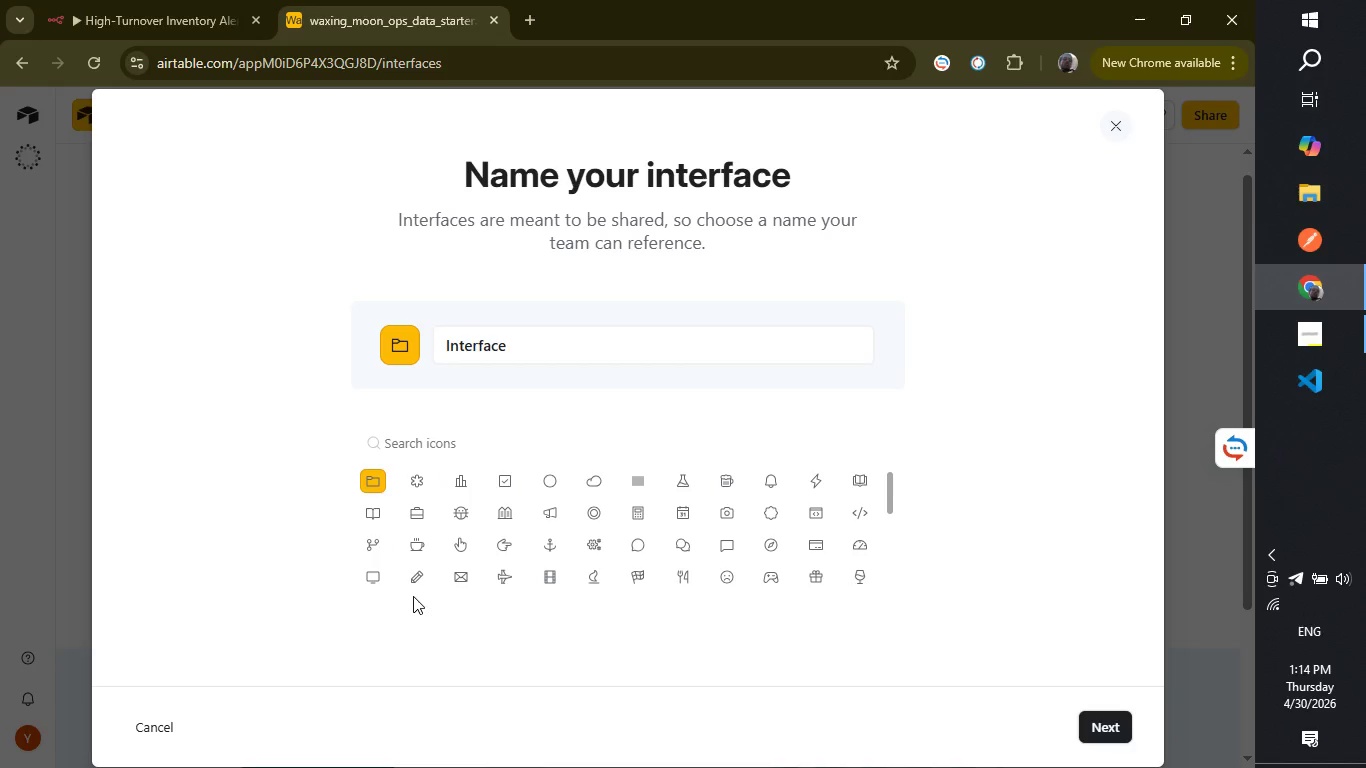 
left_click([463, 487])
 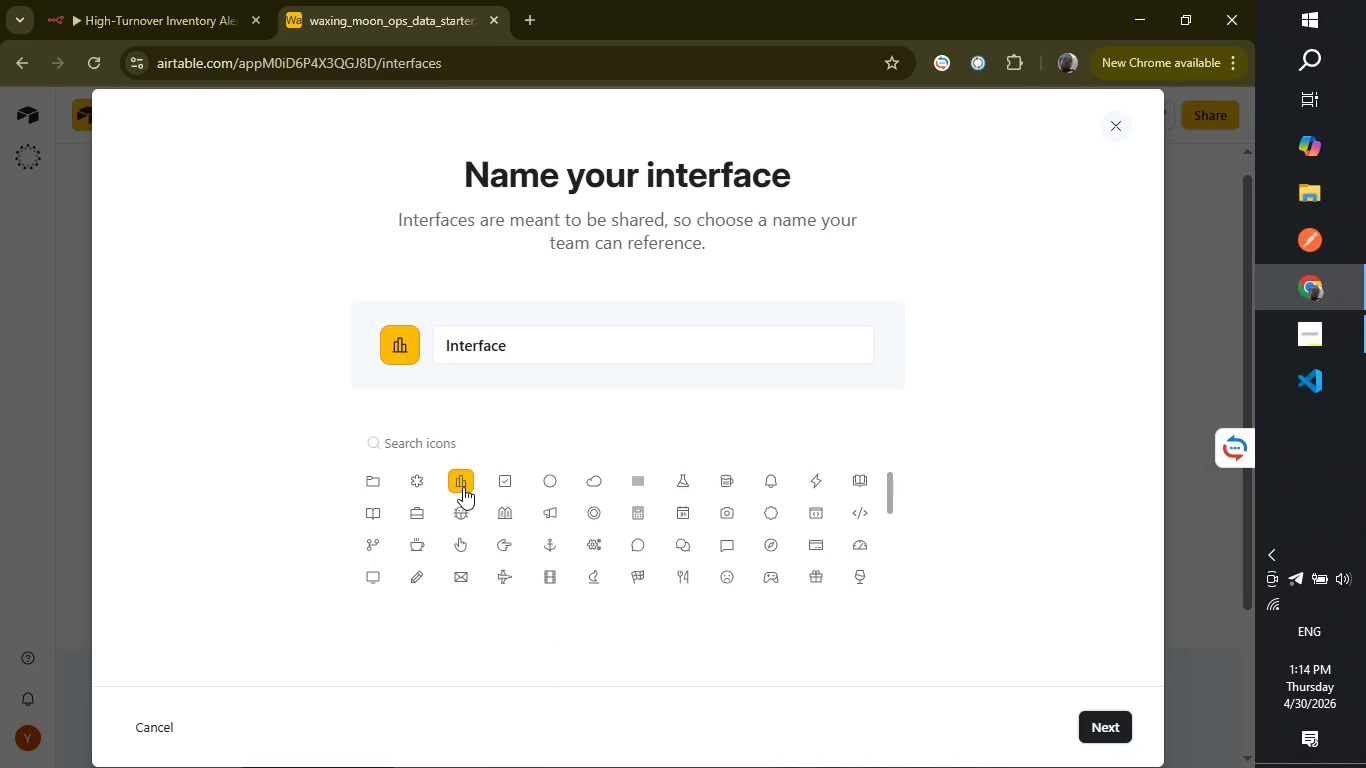 
left_click([544, 360])
 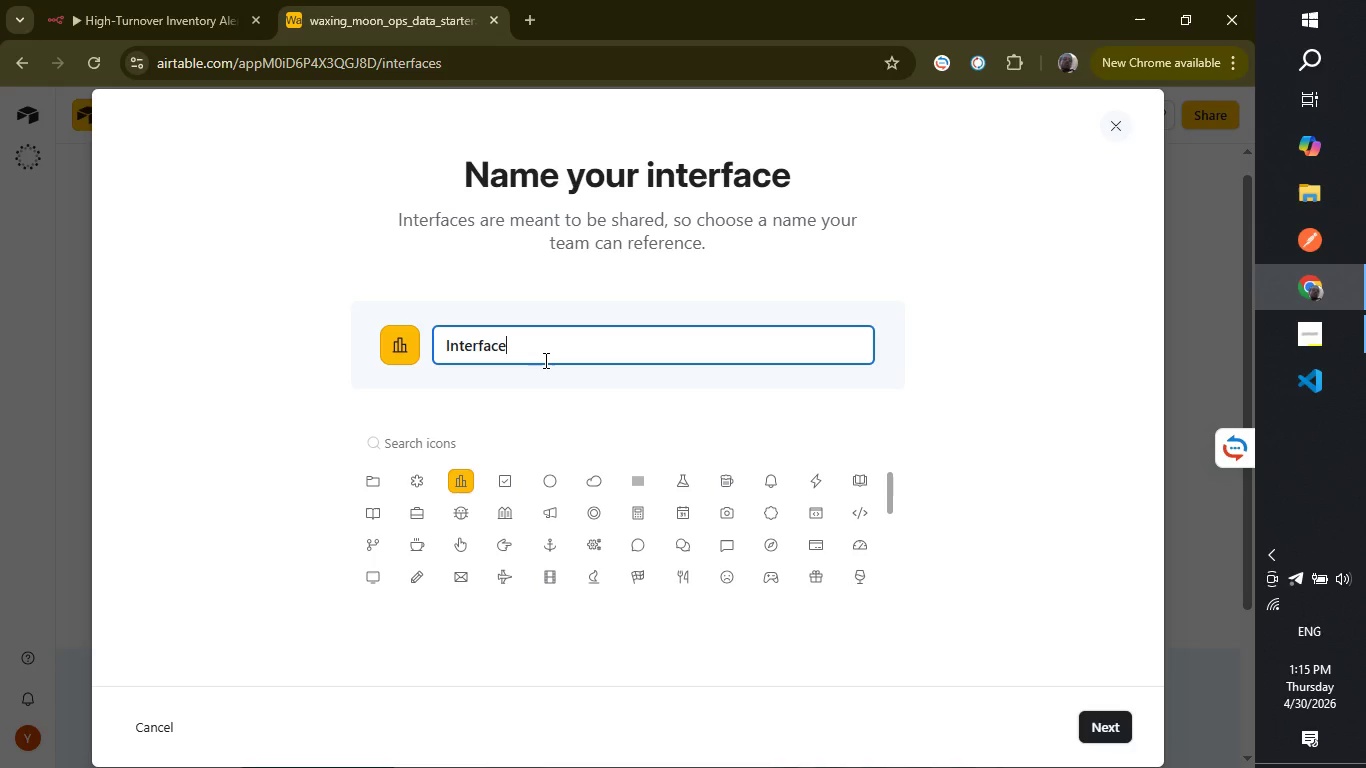 
hold_key(key=Backspace, duration=1.0)
 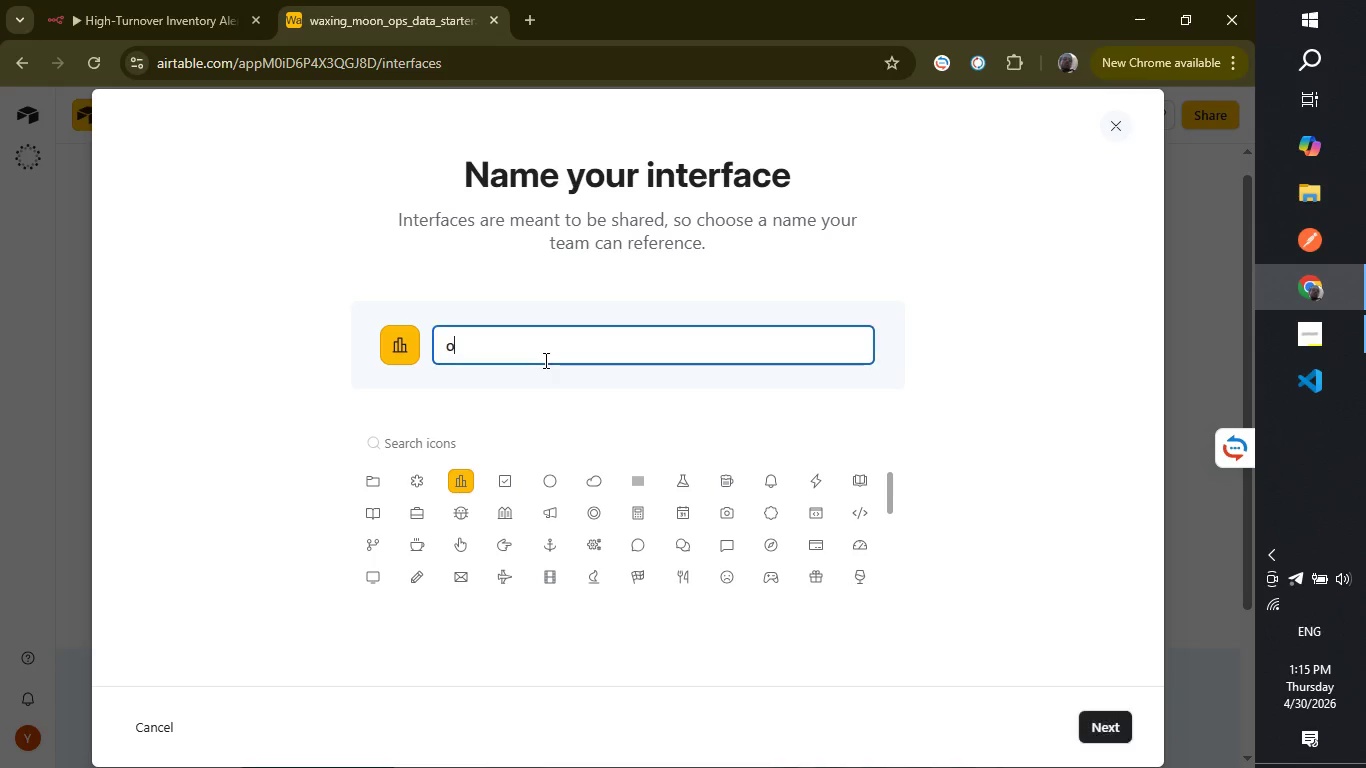 
hold_key(key=Backspace, duration=1.81)
 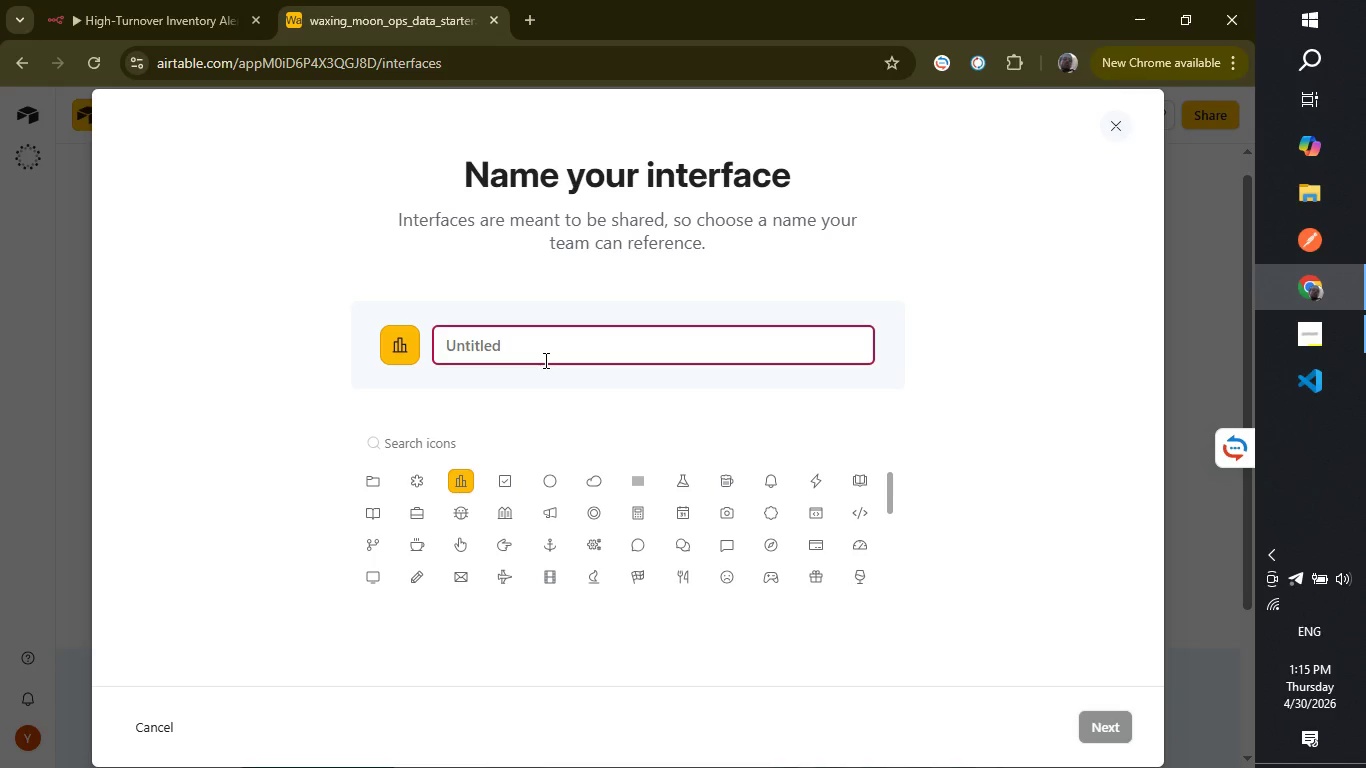 
type(oOperations Dashboard)
 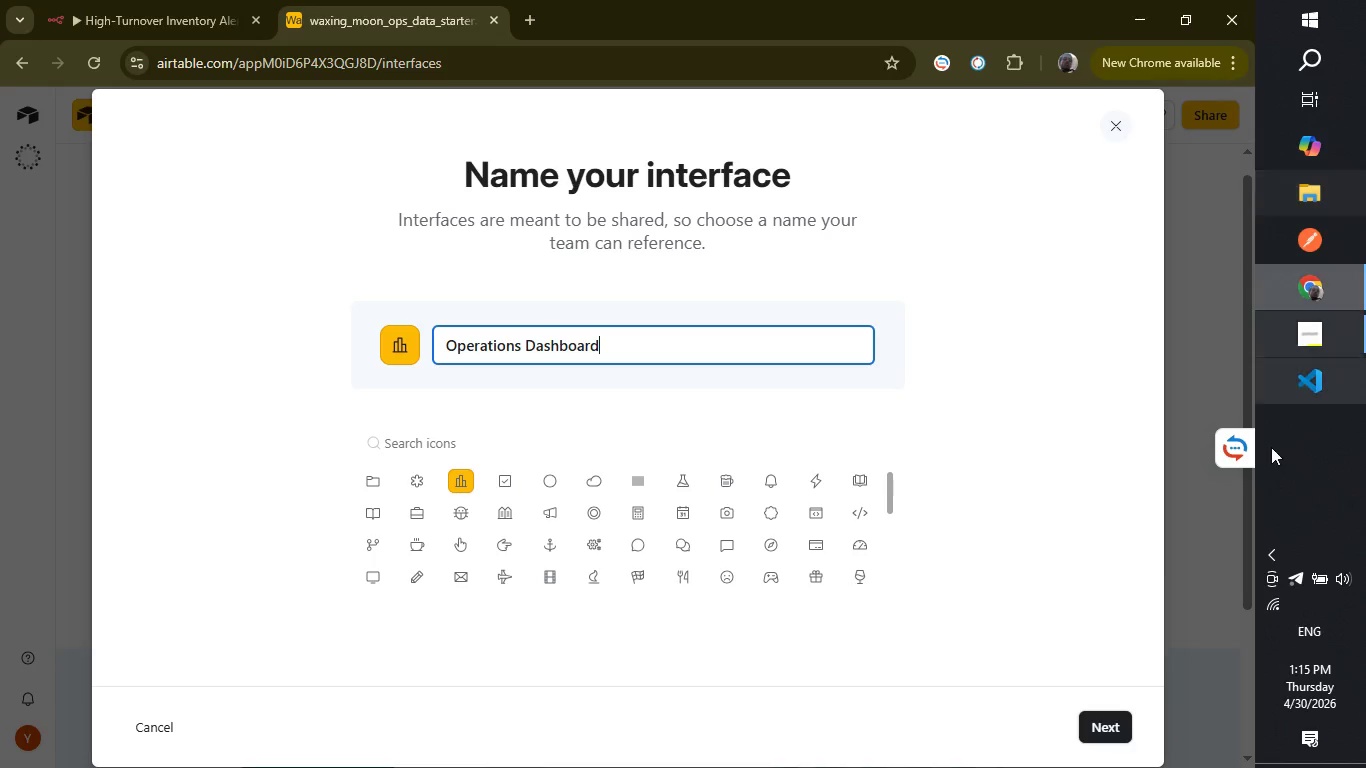 
left_click([1089, 721])
 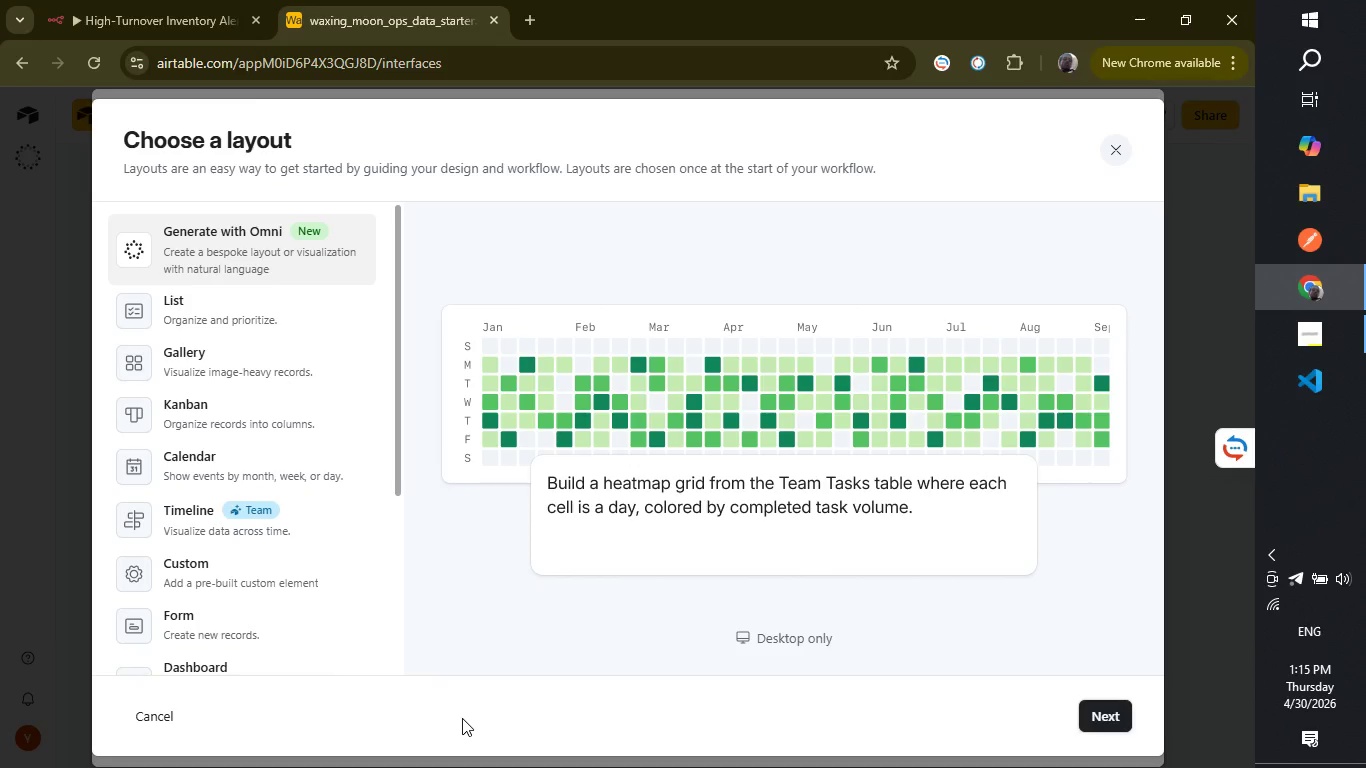 
wait(13.81)
 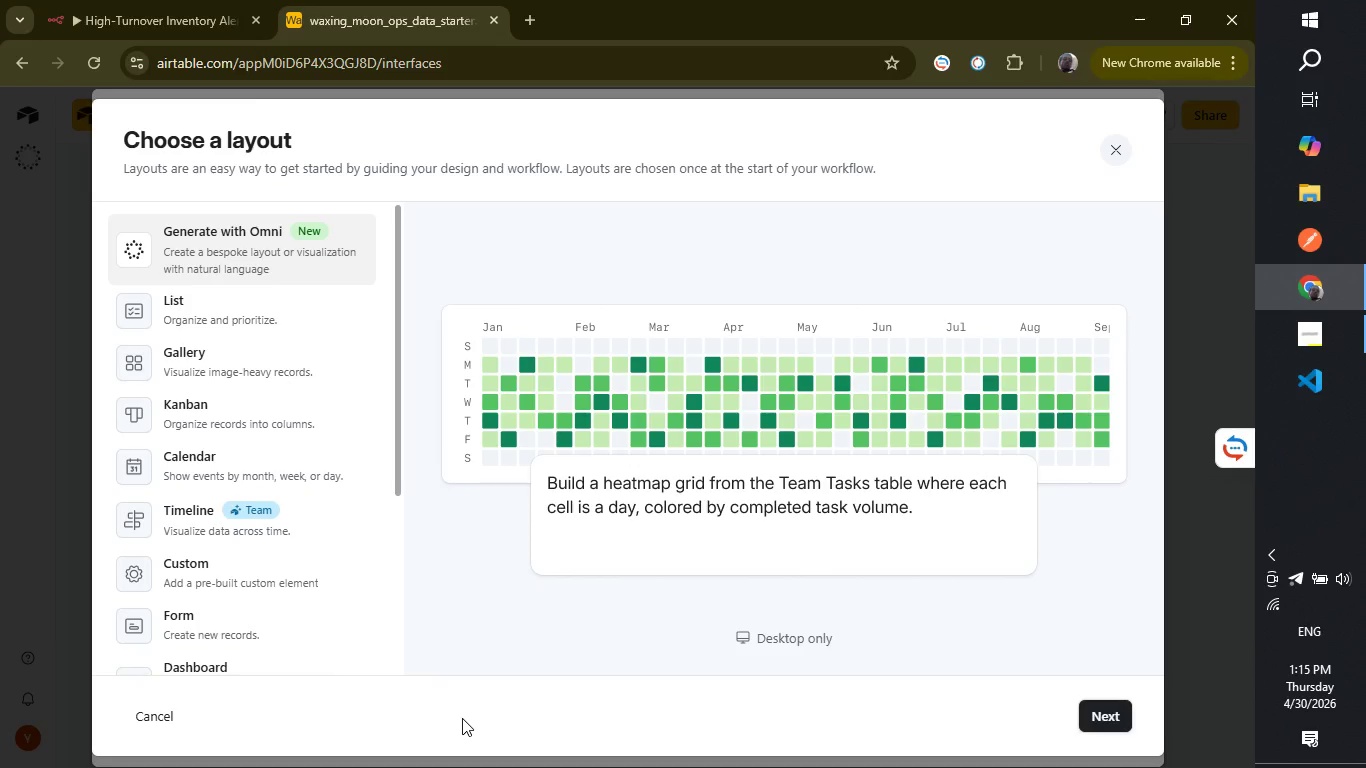 
scroll: coordinate [224, 604], scroll_direction: down, amount: 5.0
 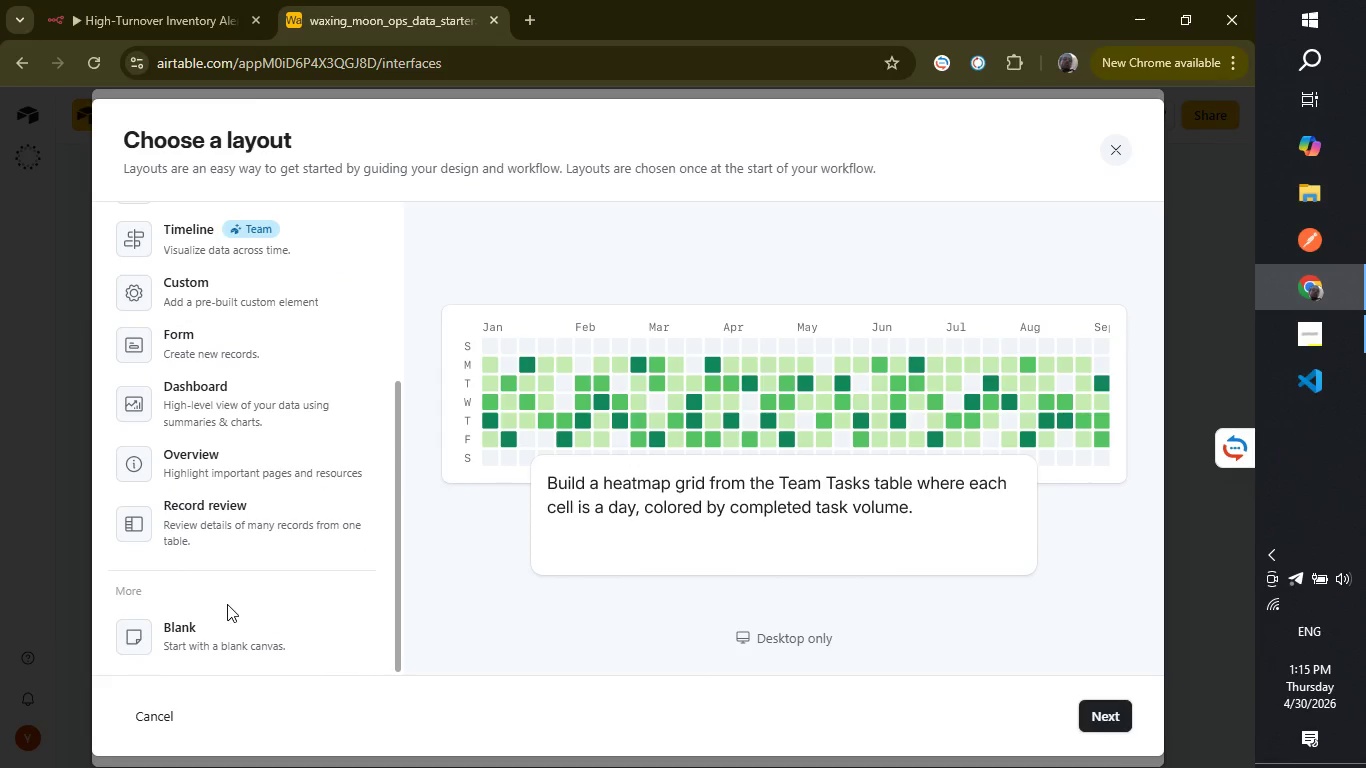 
left_click([215, 628])
 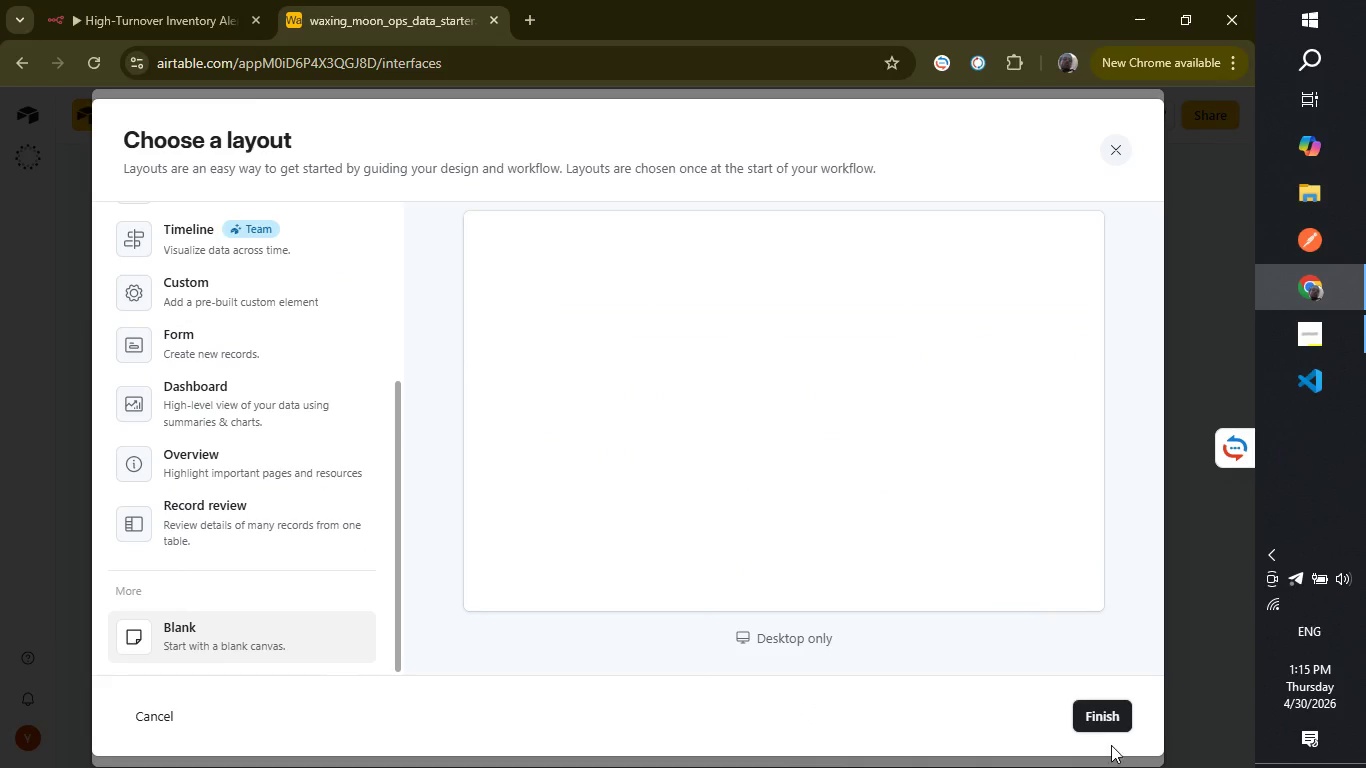 
scroll: coordinate [226, 612], scroll_direction: down, amount: 1.0
 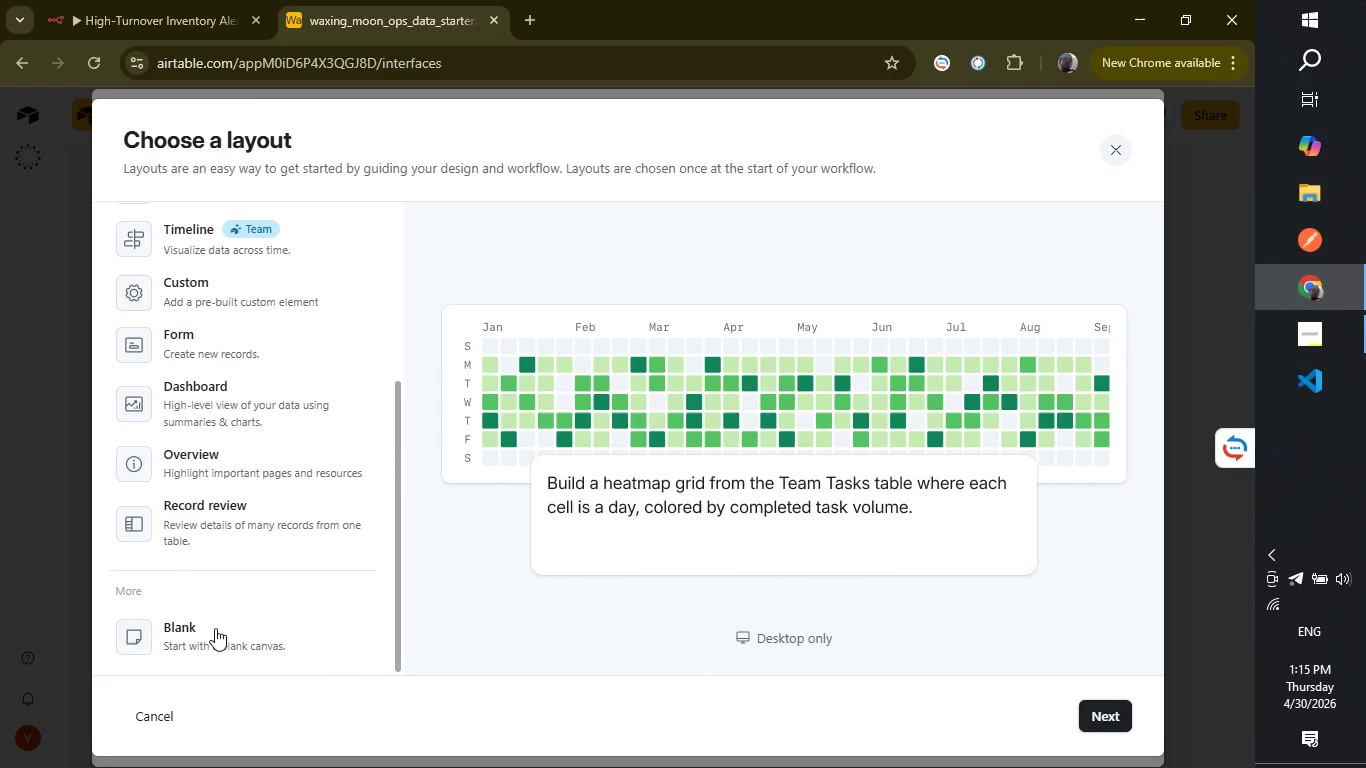 
left_click([1094, 706])
 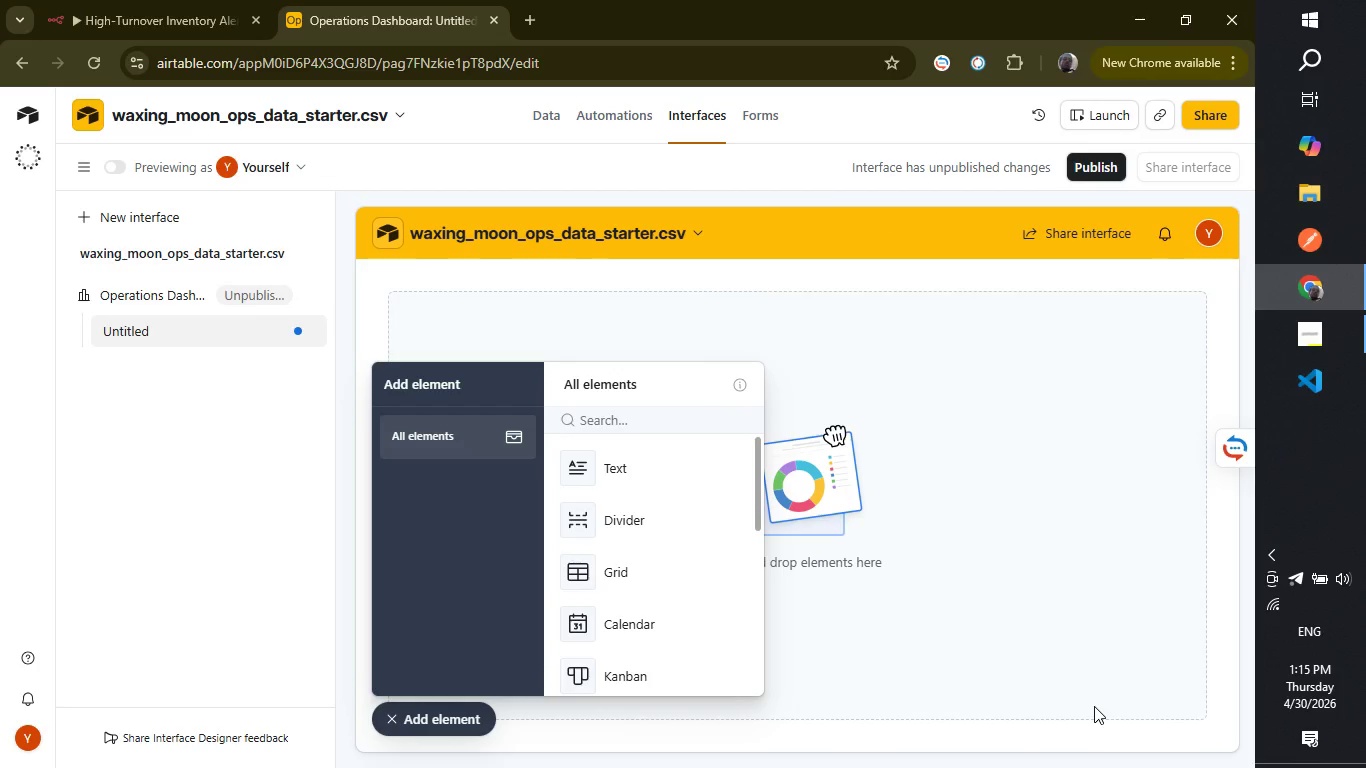 
wait(16.36)
 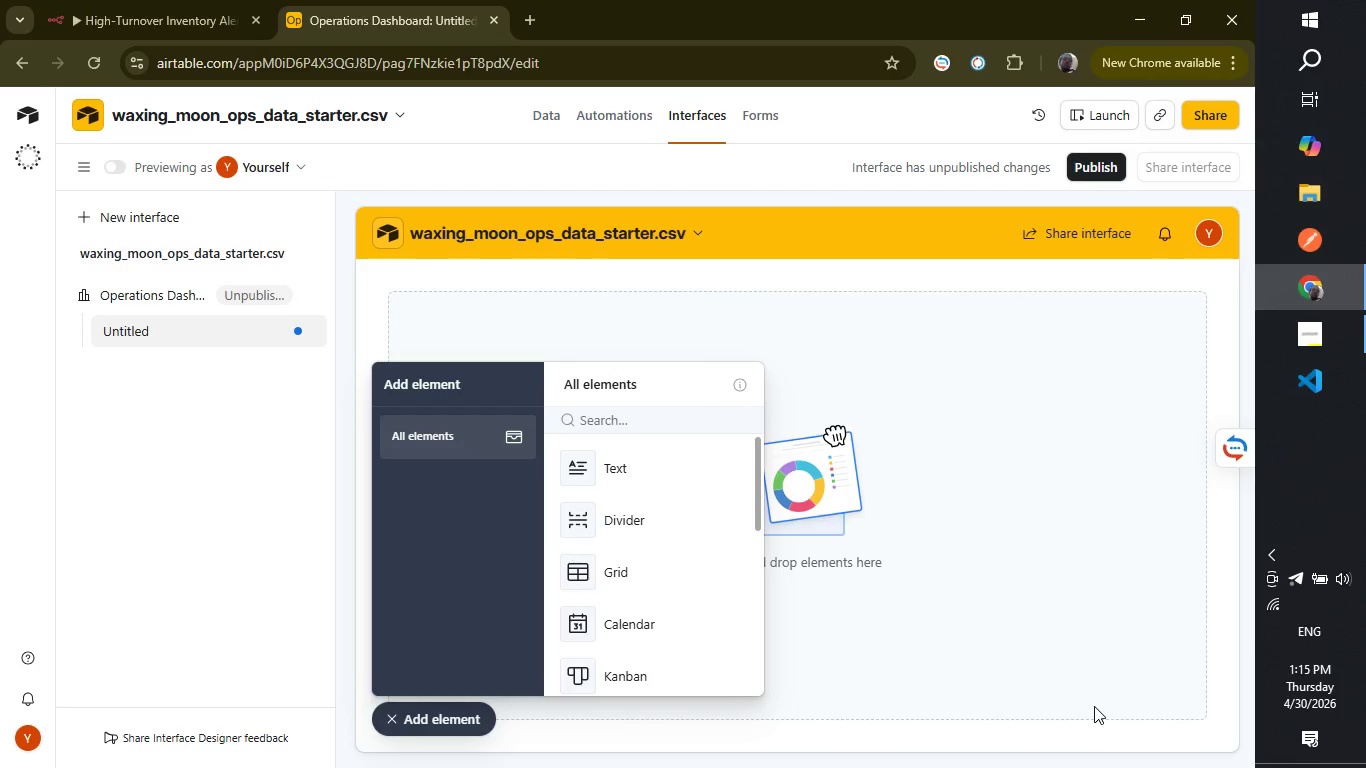 
scroll: coordinate [661, 527], scroll_direction: down, amount: 1.0
 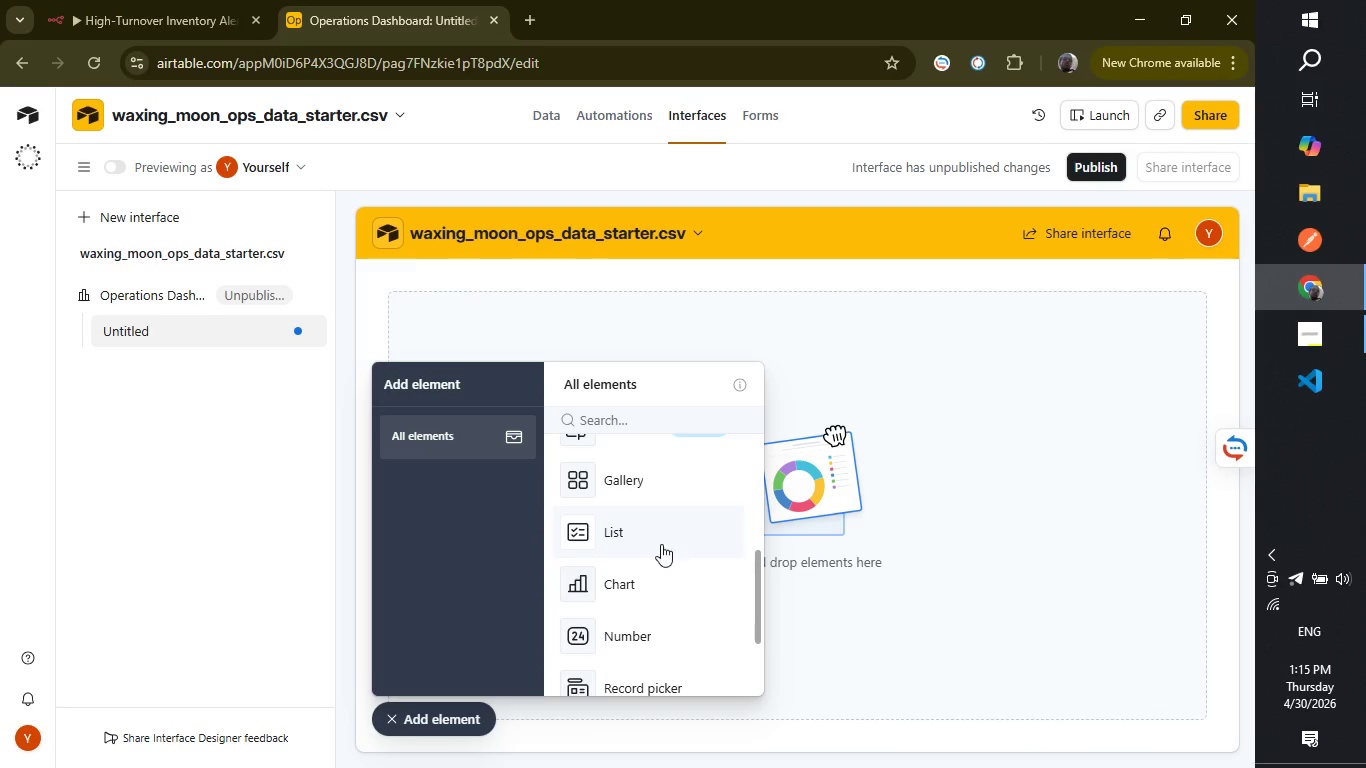 
left_click([661, 567])
 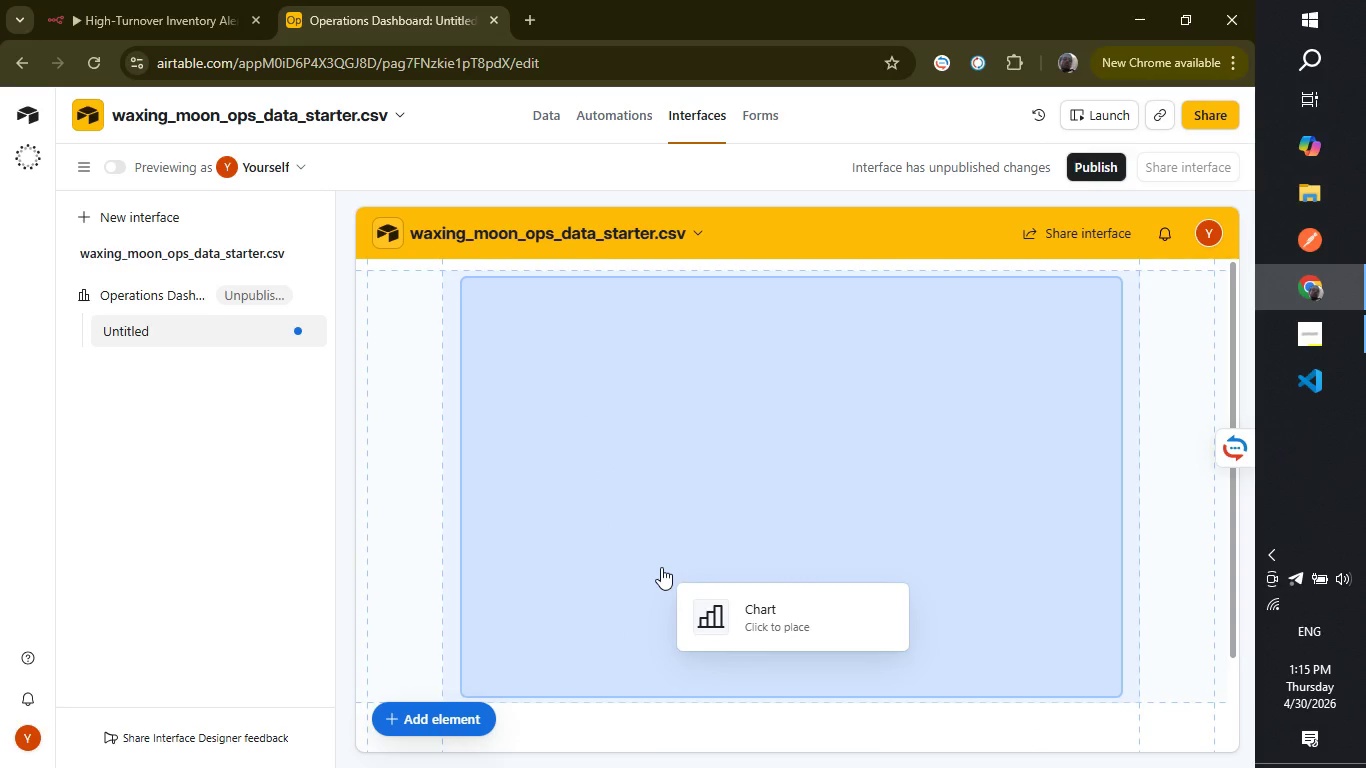 
wait(10.06)
 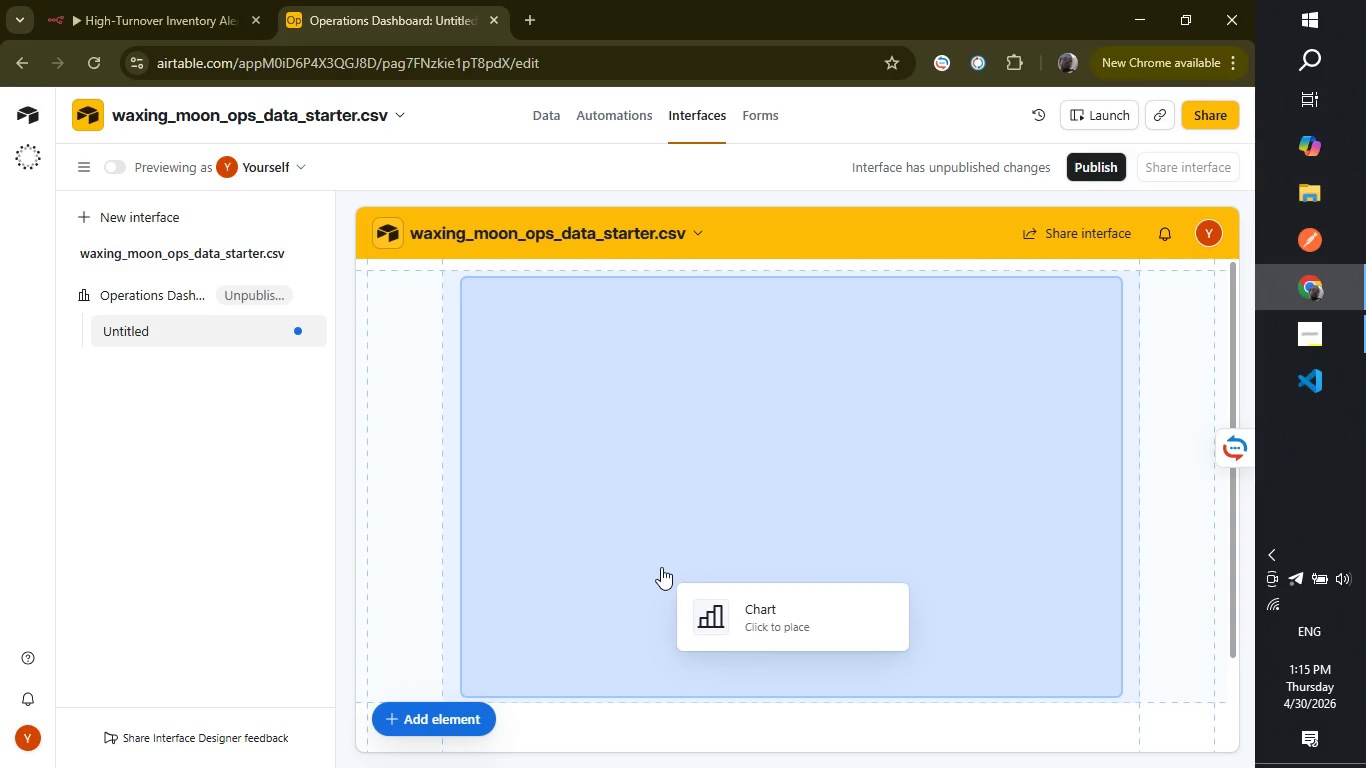 
left_click([539, 307])
 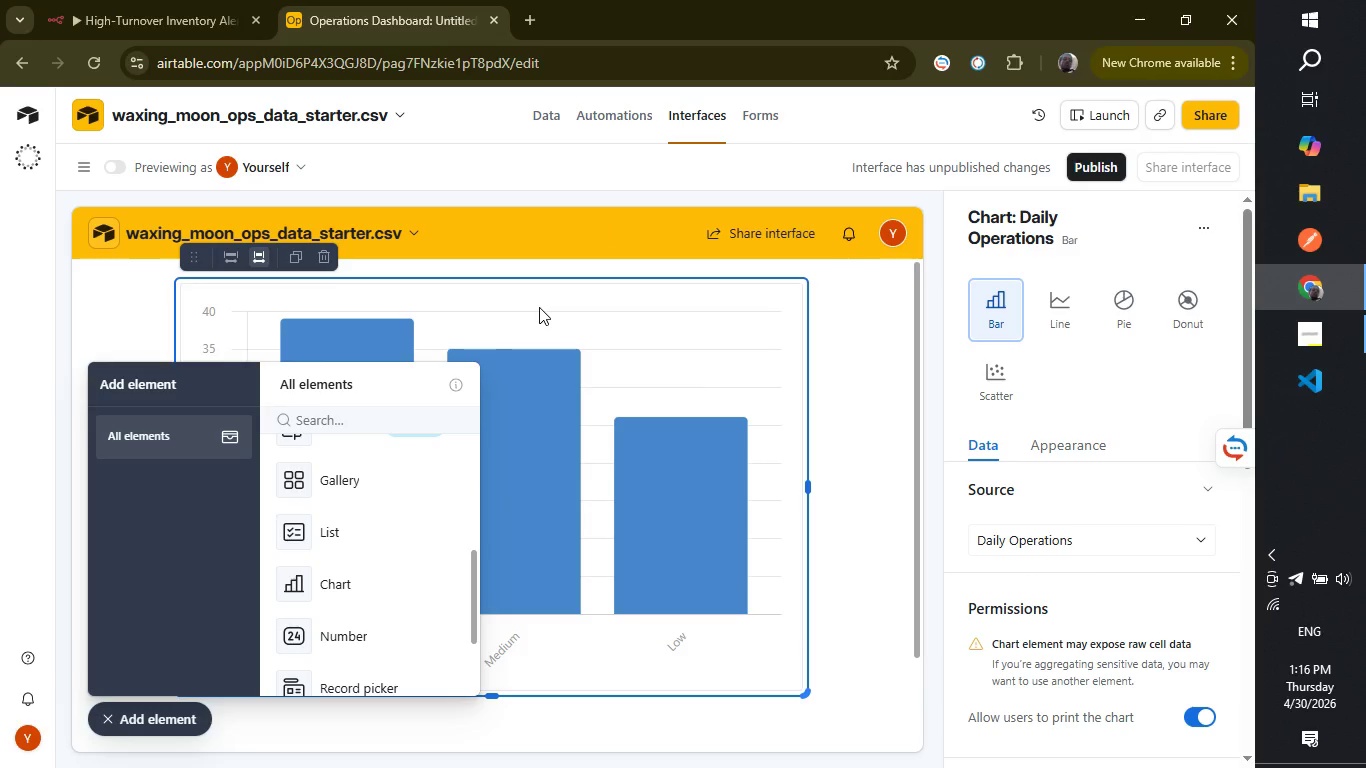 
wait(17.76)
 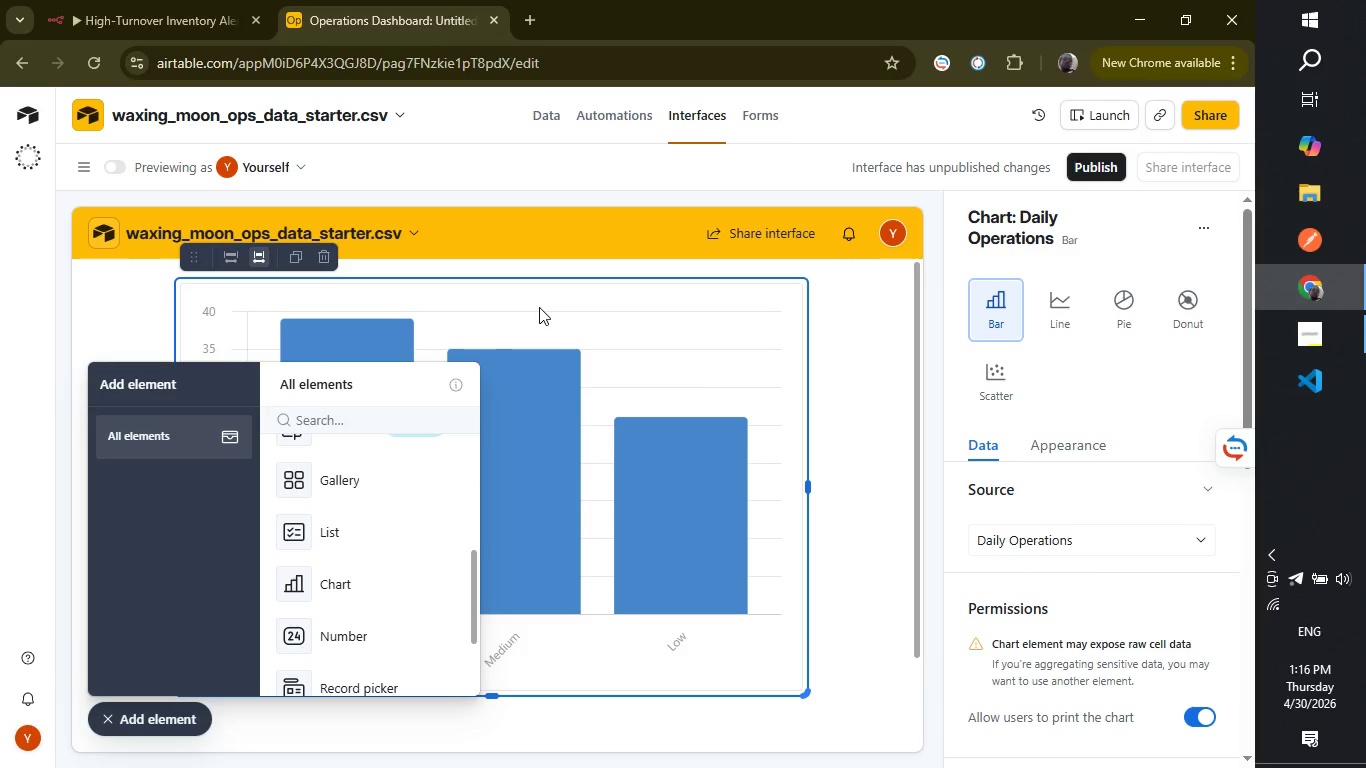 
scroll: coordinate [342, 482], scroll_direction: up, amount: 1.0
 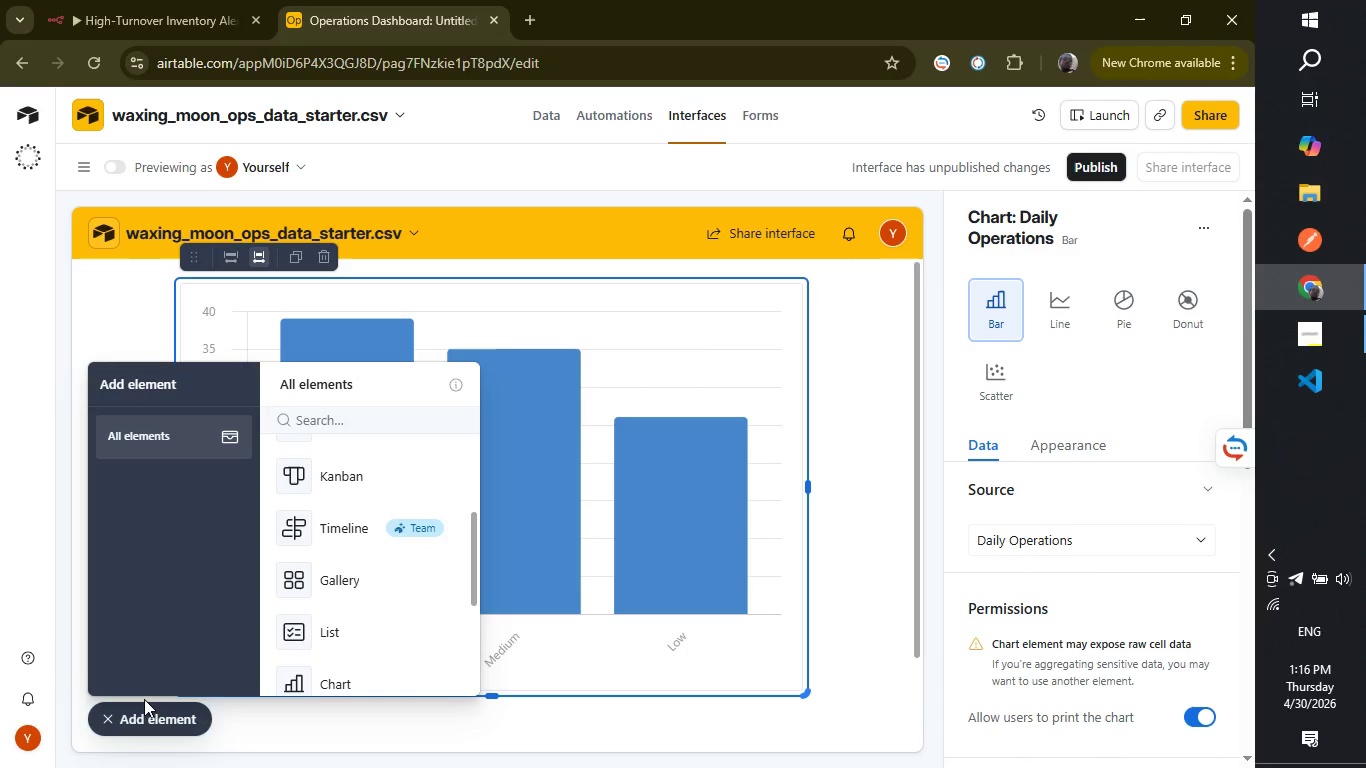 
left_click([144, 713])
 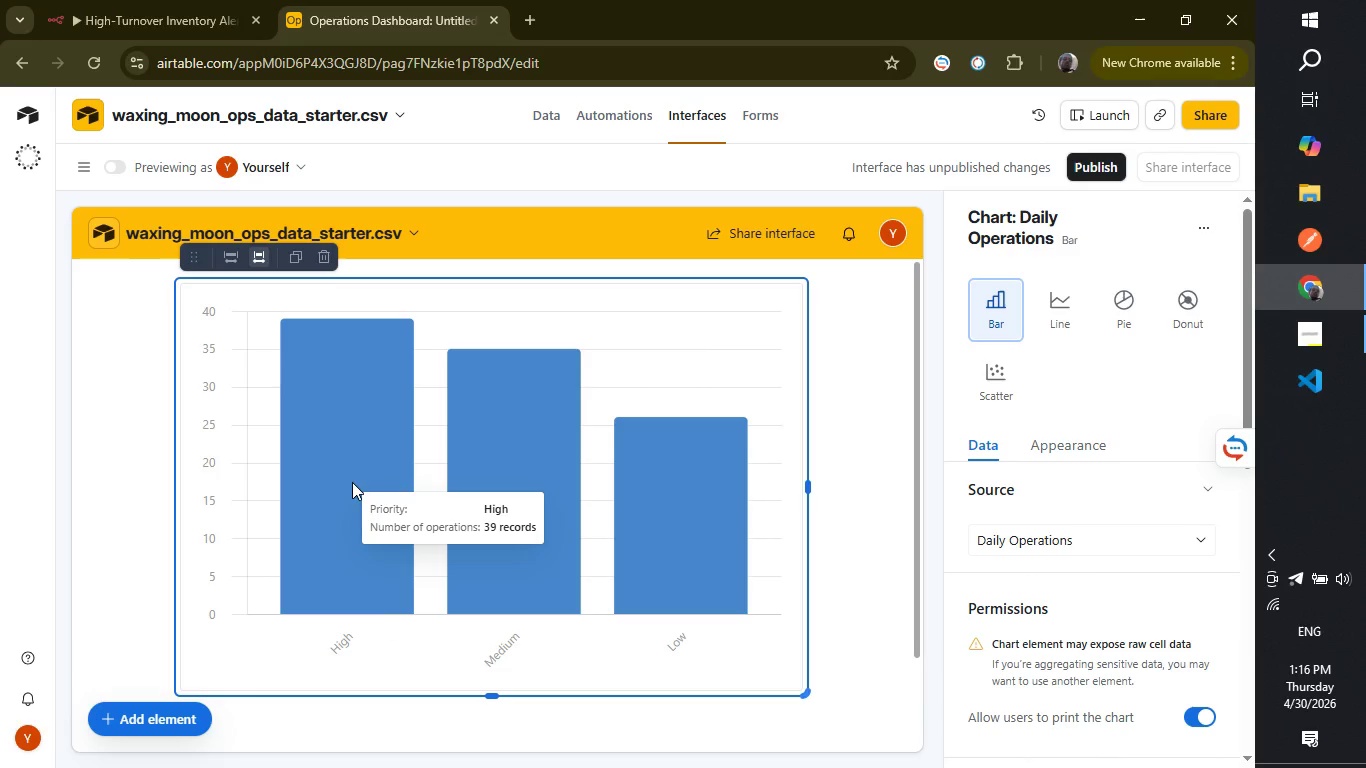 
wait(9.41)
 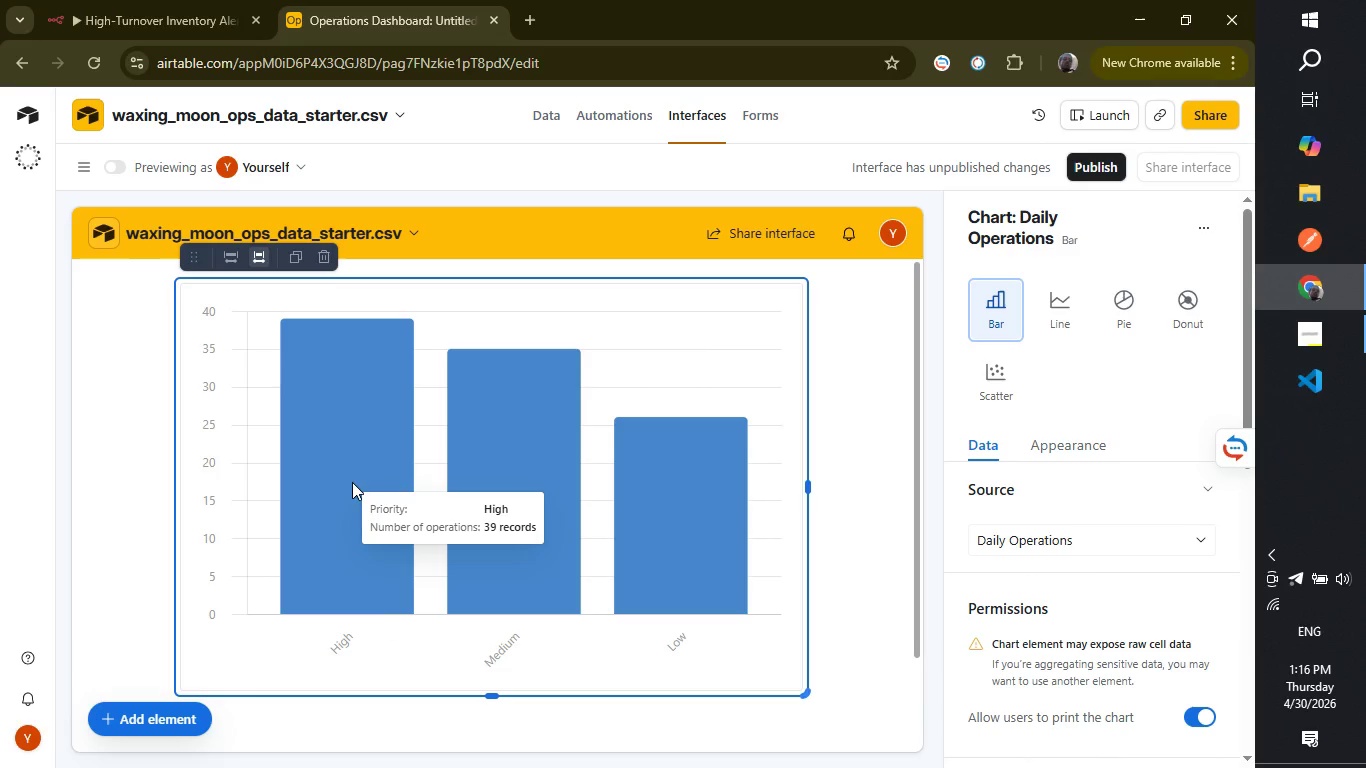 
left_click_drag(start_coordinate=[437, 492], to_coordinate=[408, 502])
 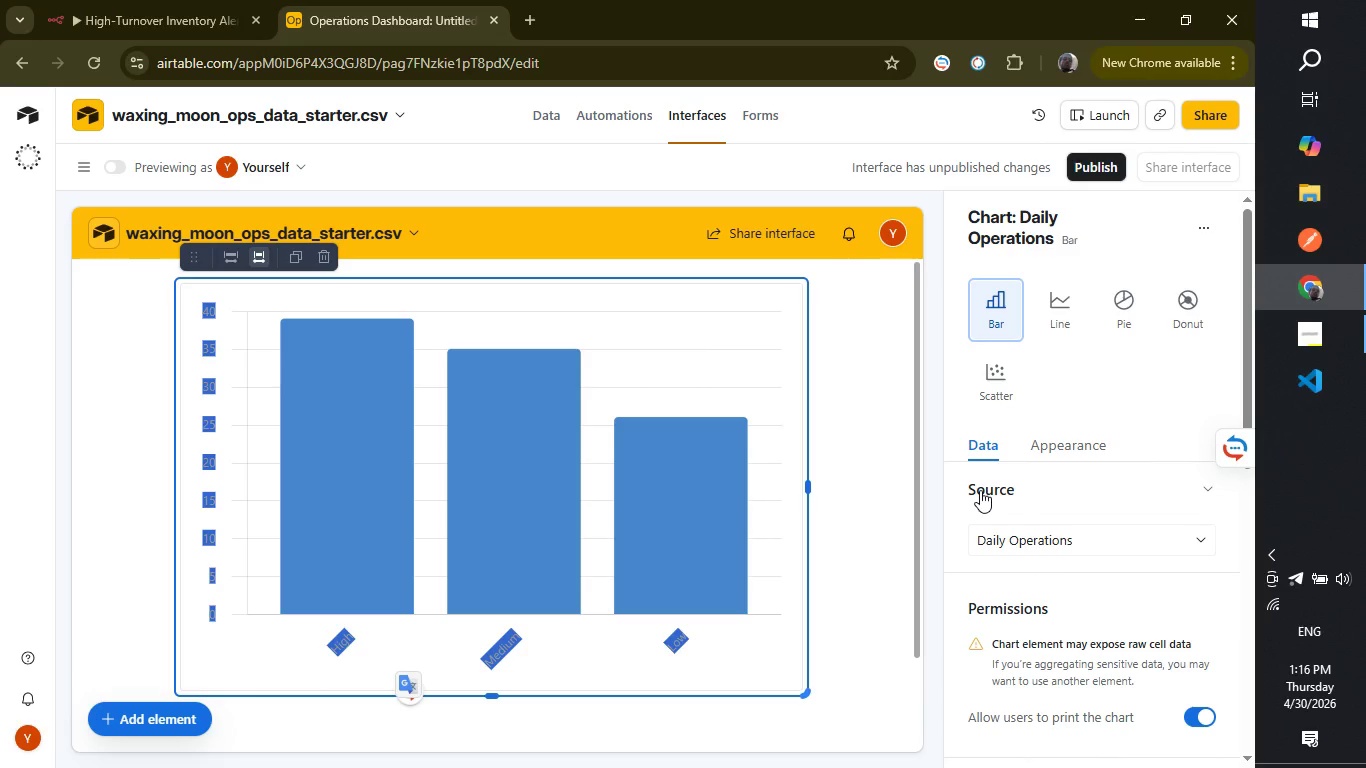 
wait(29.58)
 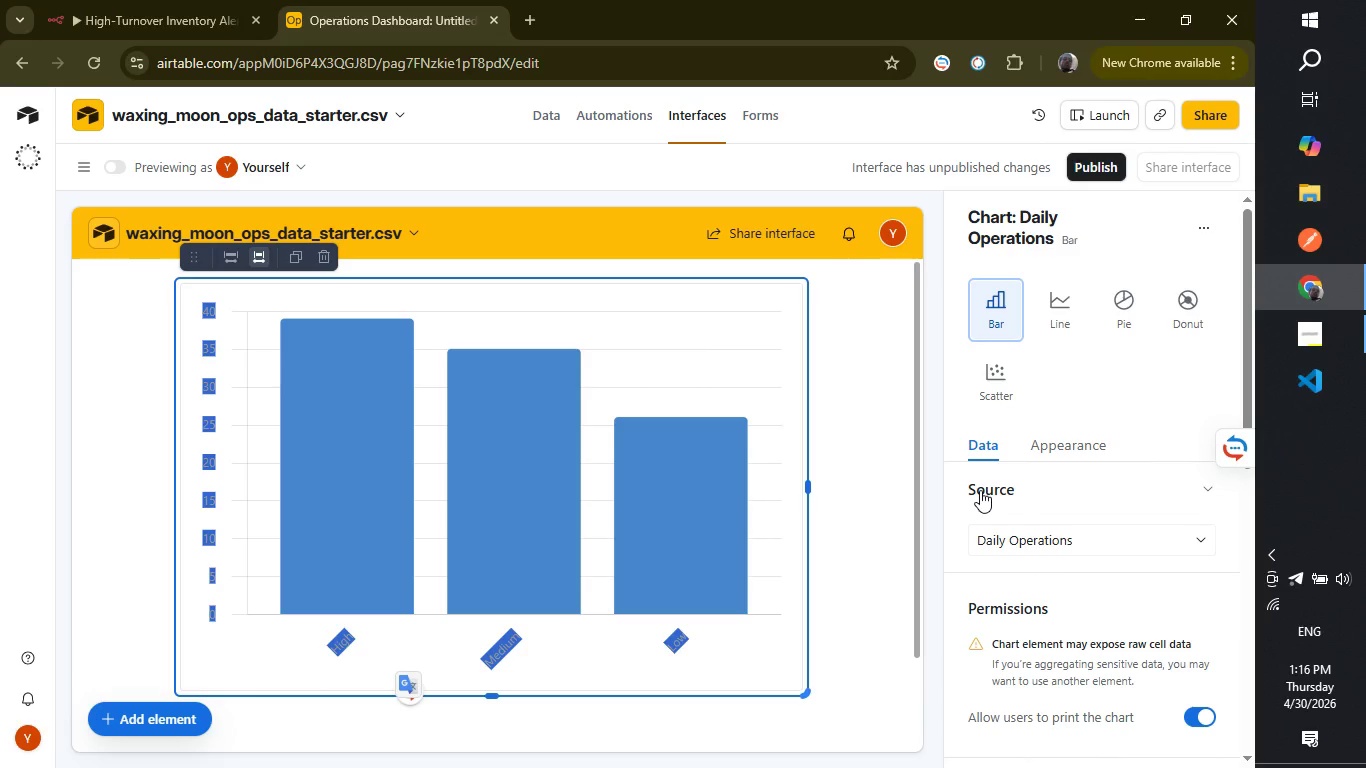 
scroll: coordinate [1113, 553], scroll_direction: down, amount: 2.0
 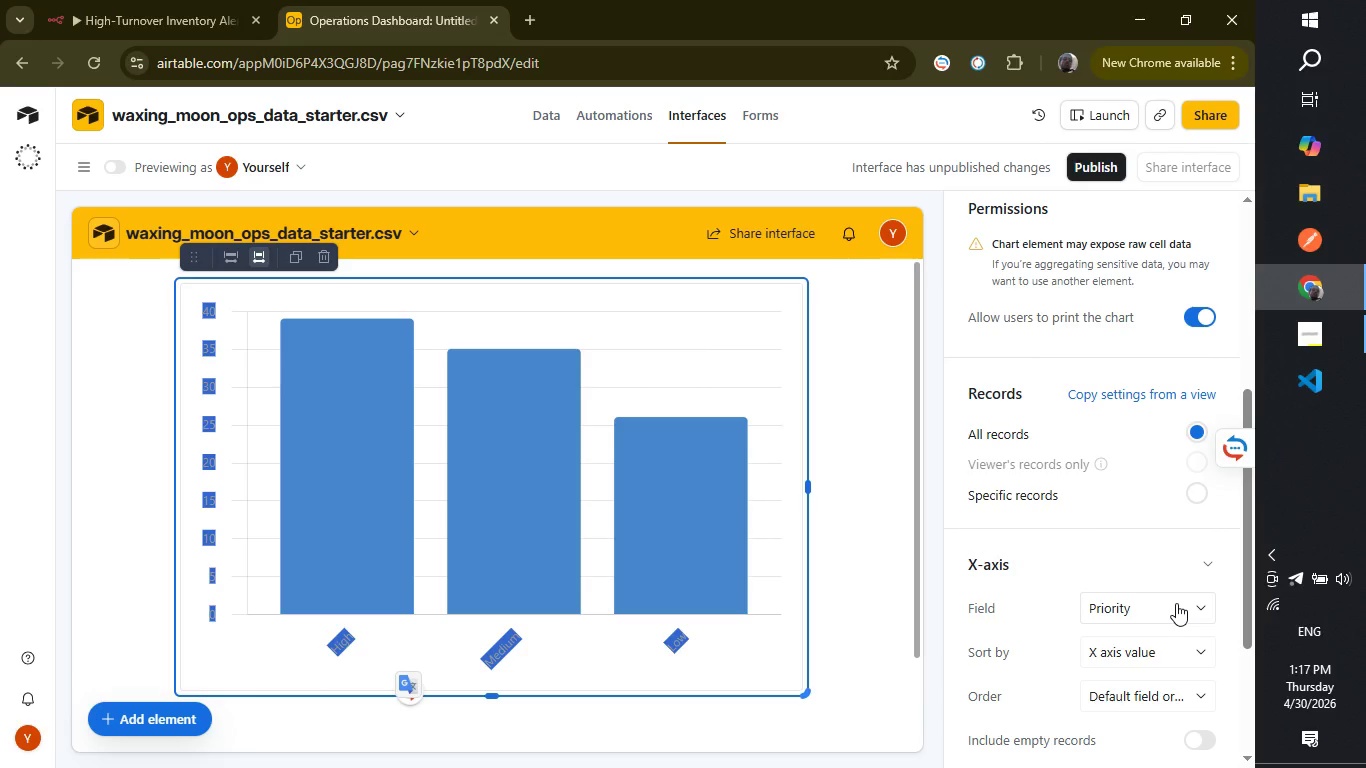 
wait(12.58)
 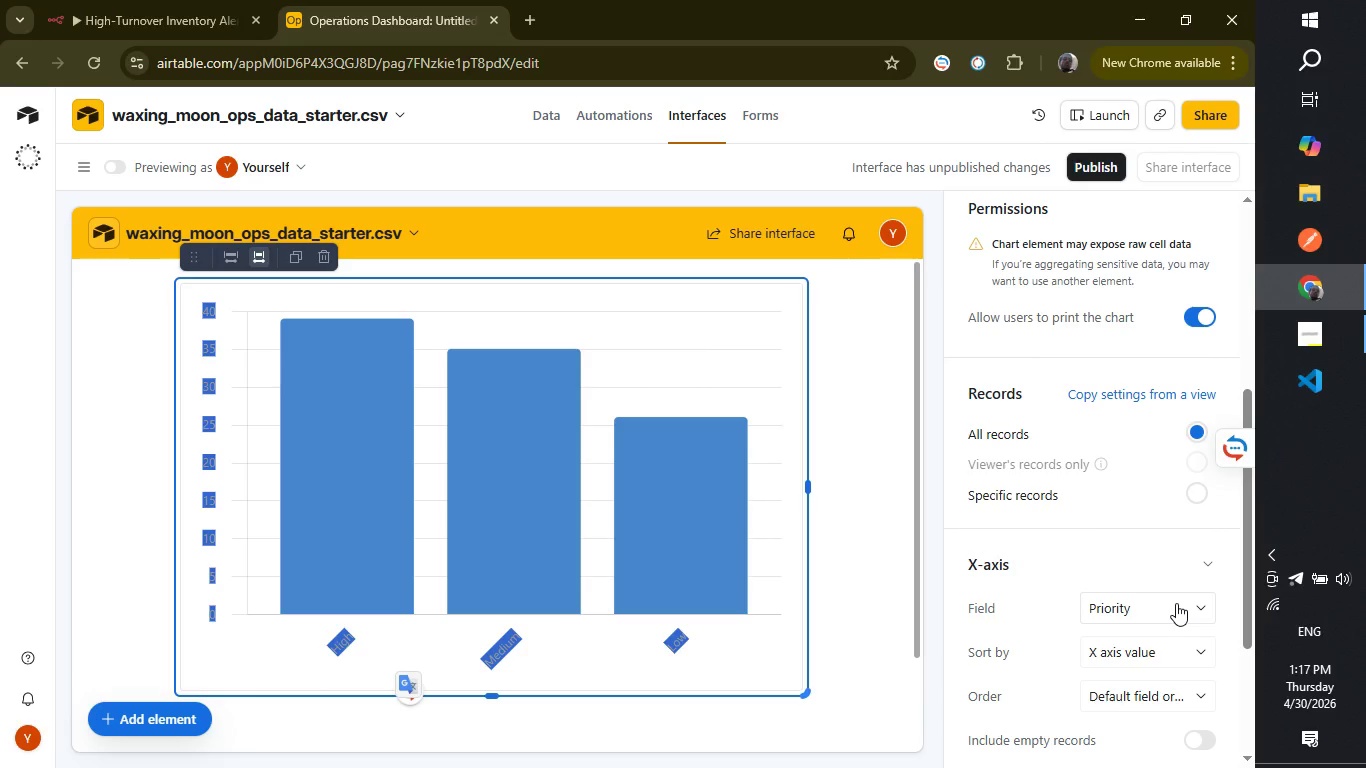 
left_click([1176, 603])
 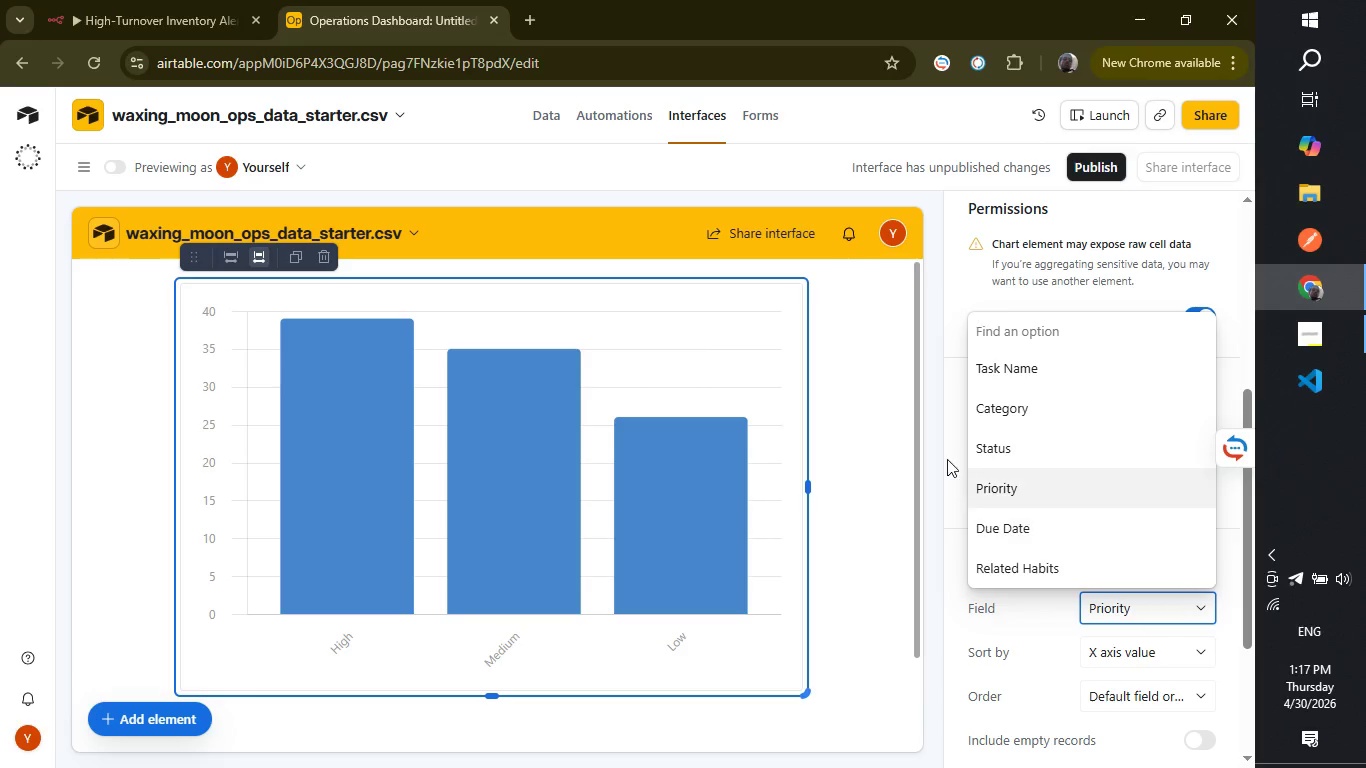 
left_click([999, 415])
 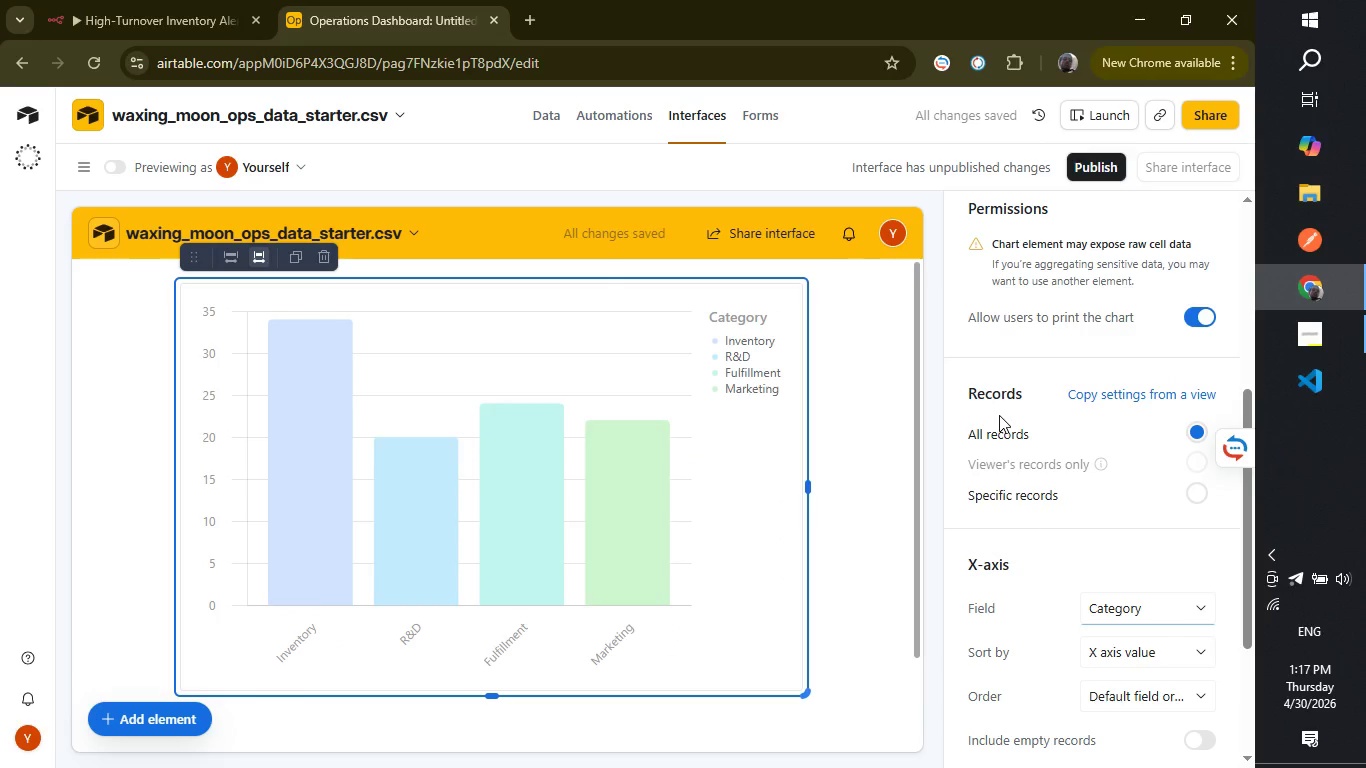 
wait(10.11)
 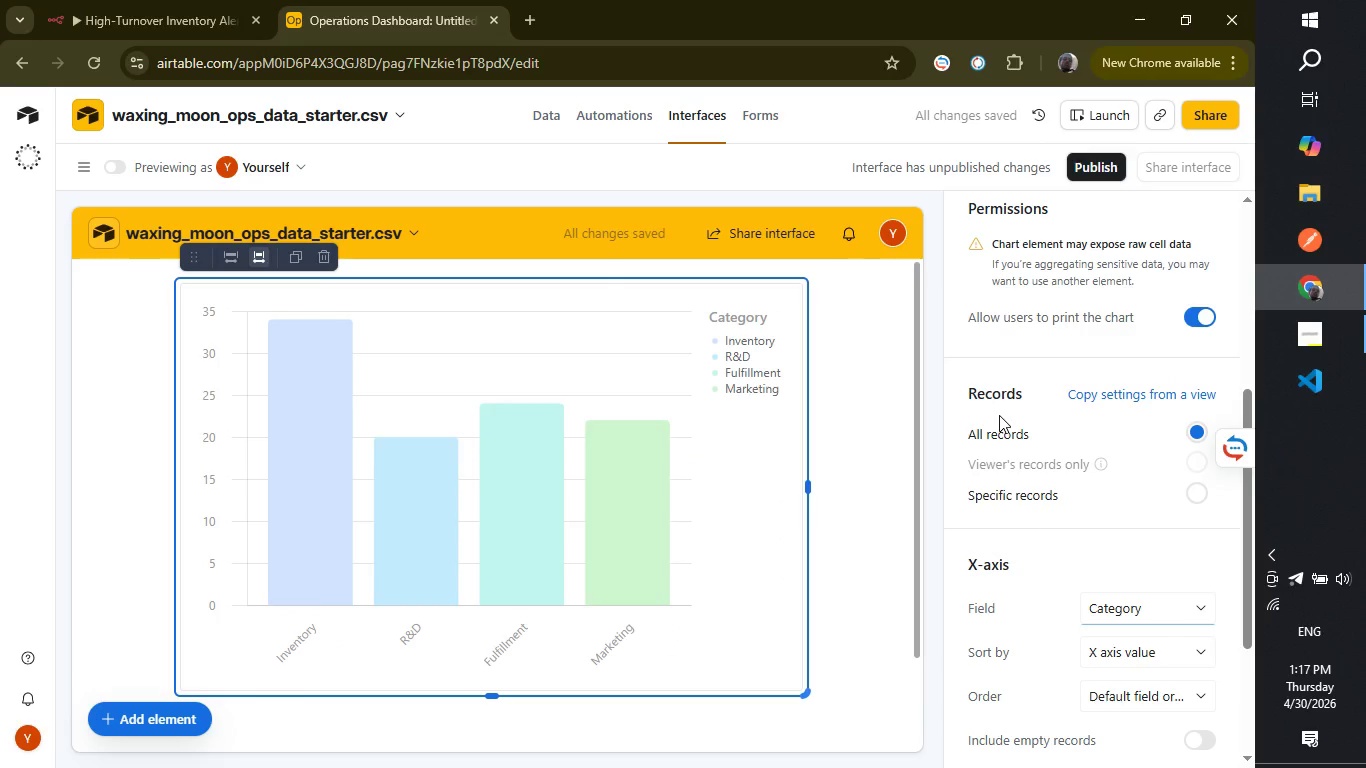 
scroll: coordinate [1047, 600], scroll_direction: down, amount: 4.0
 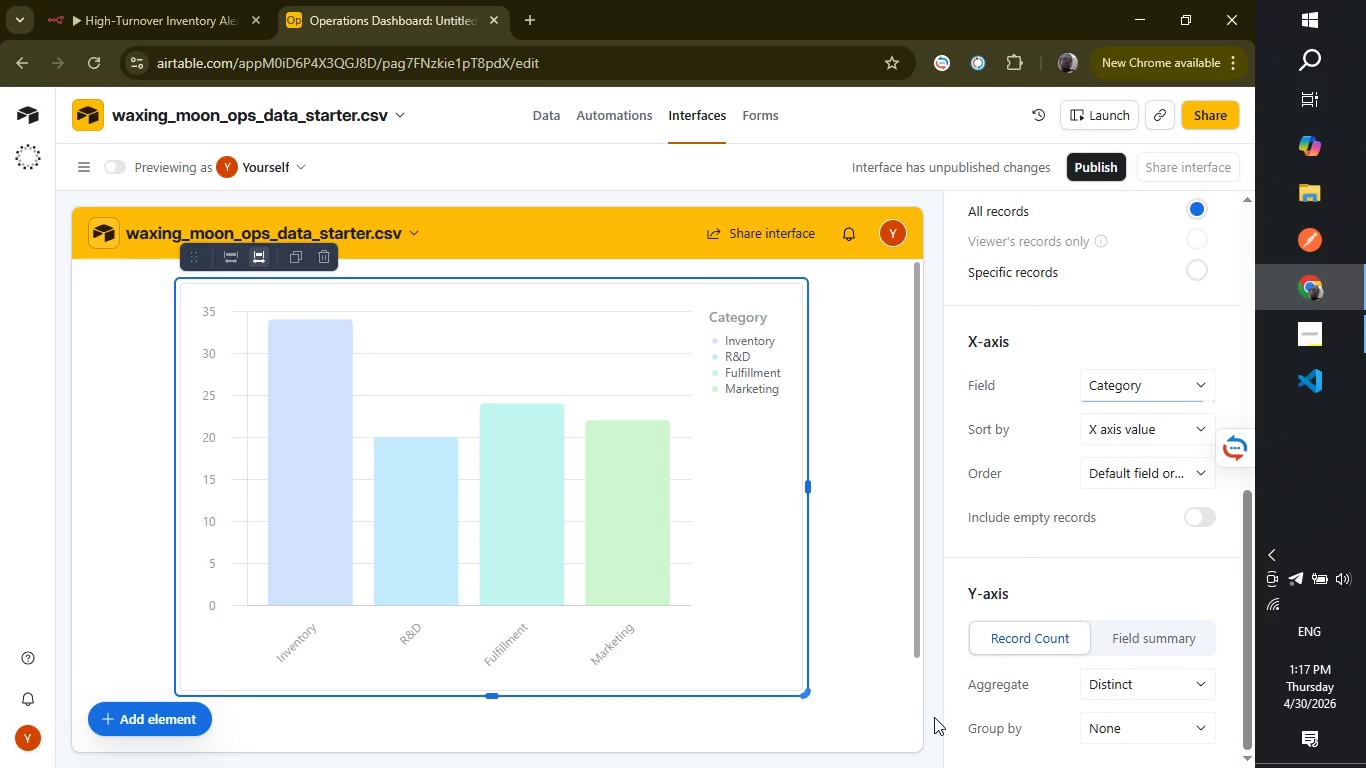 
wait(27.53)
 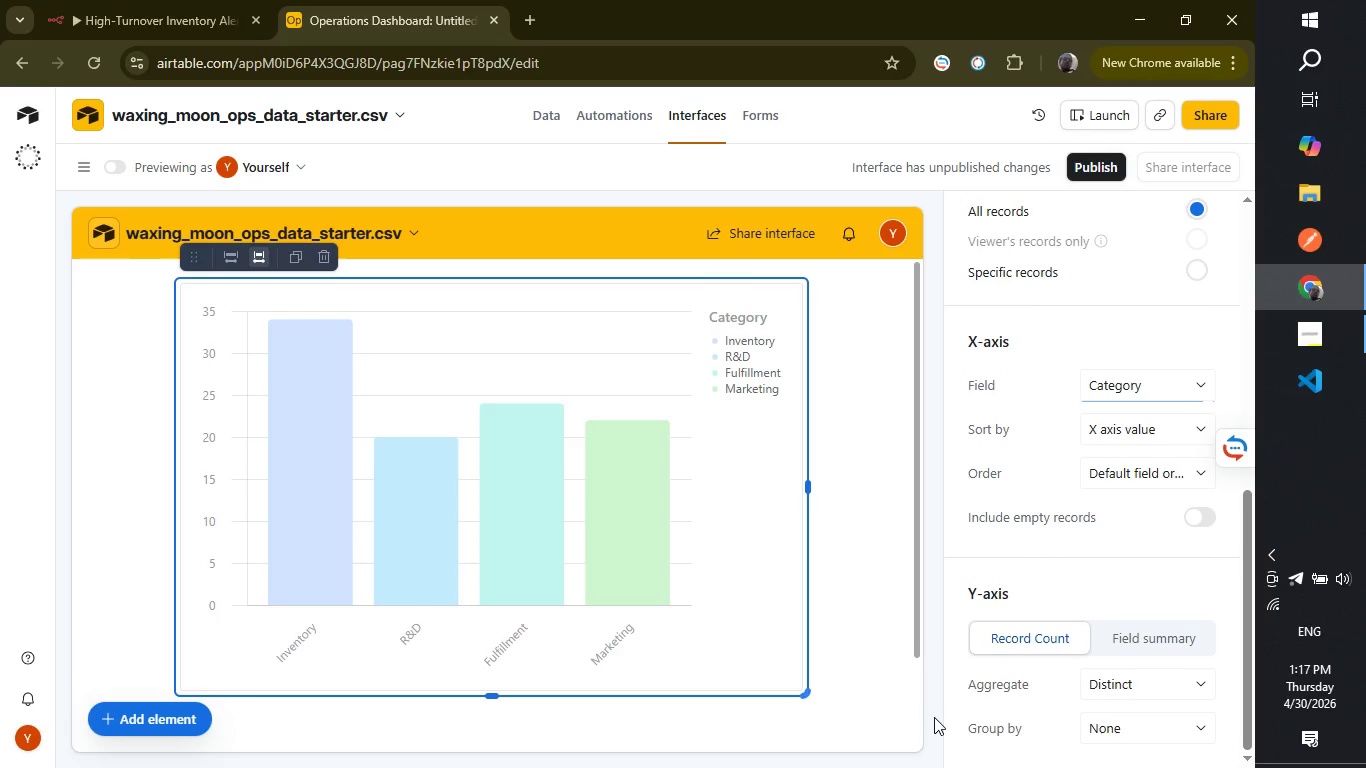 
scroll: coordinate [1033, 689], scroll_direction: down, amount: 2.0
 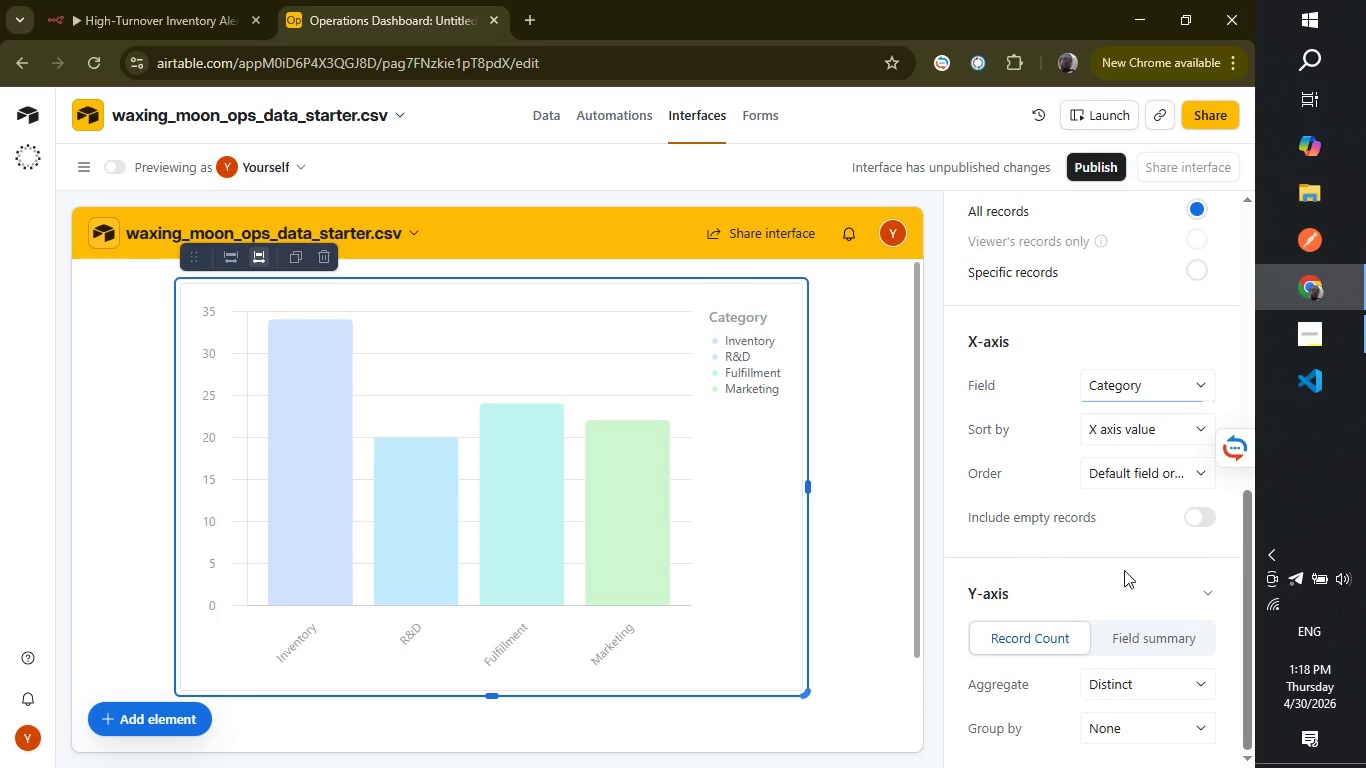 
scroll: coordinate [1070, 634], scroll_direction: up, amount: 6.0
 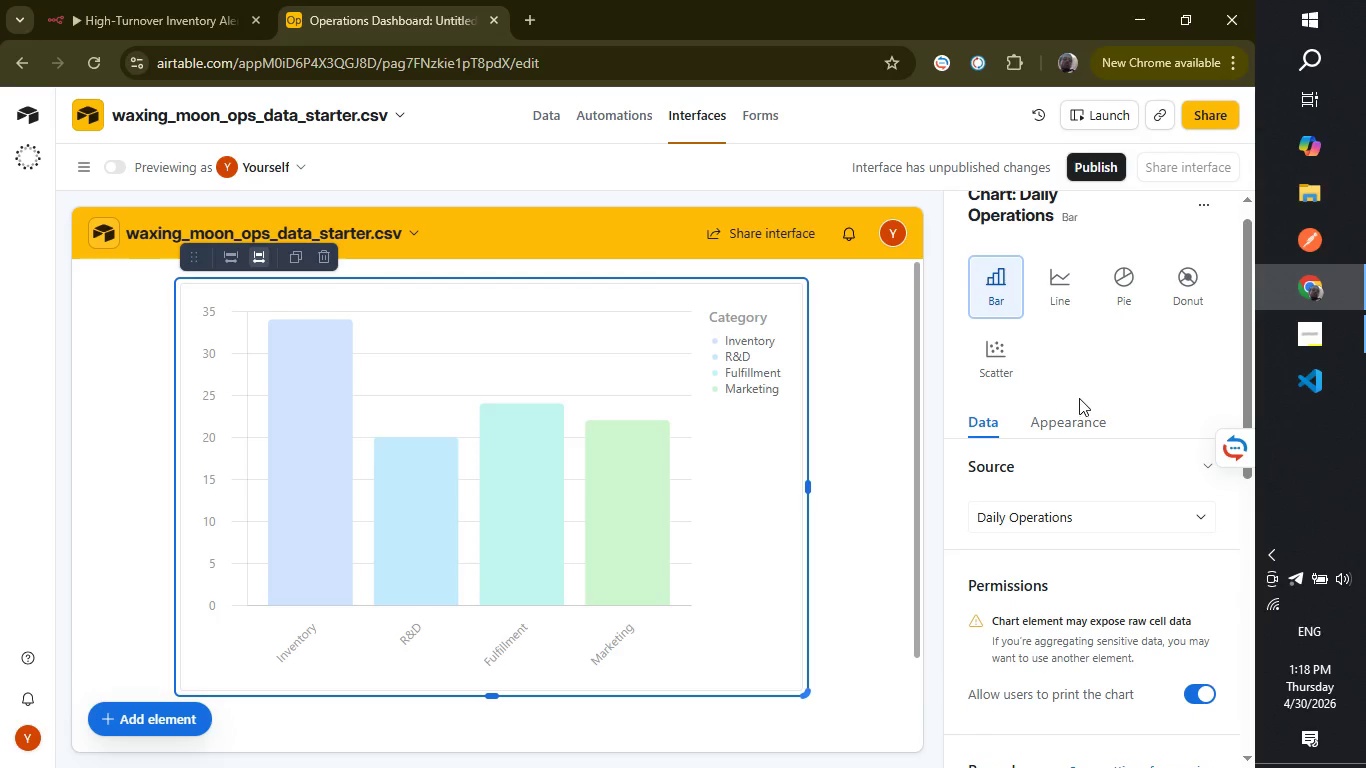 
double_click([1079, 426])
 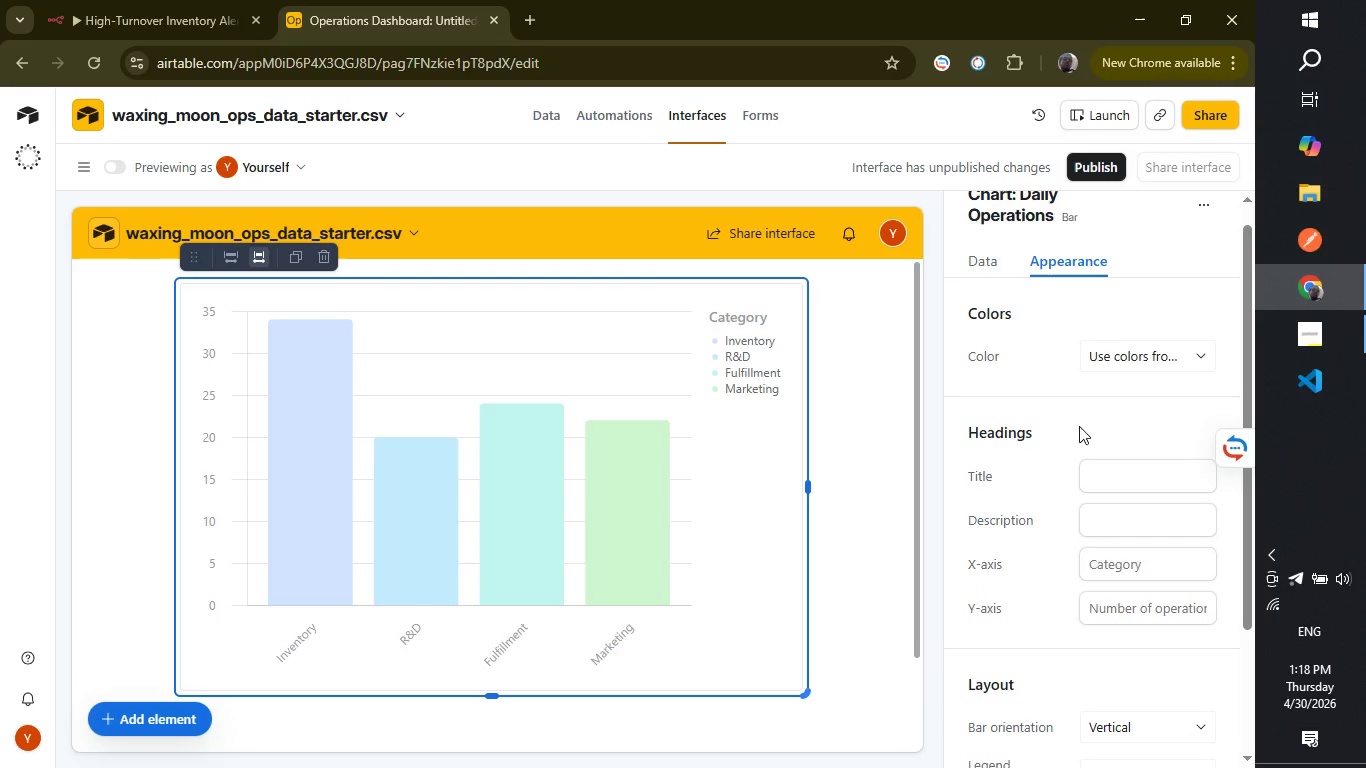 
wait(15.81)
 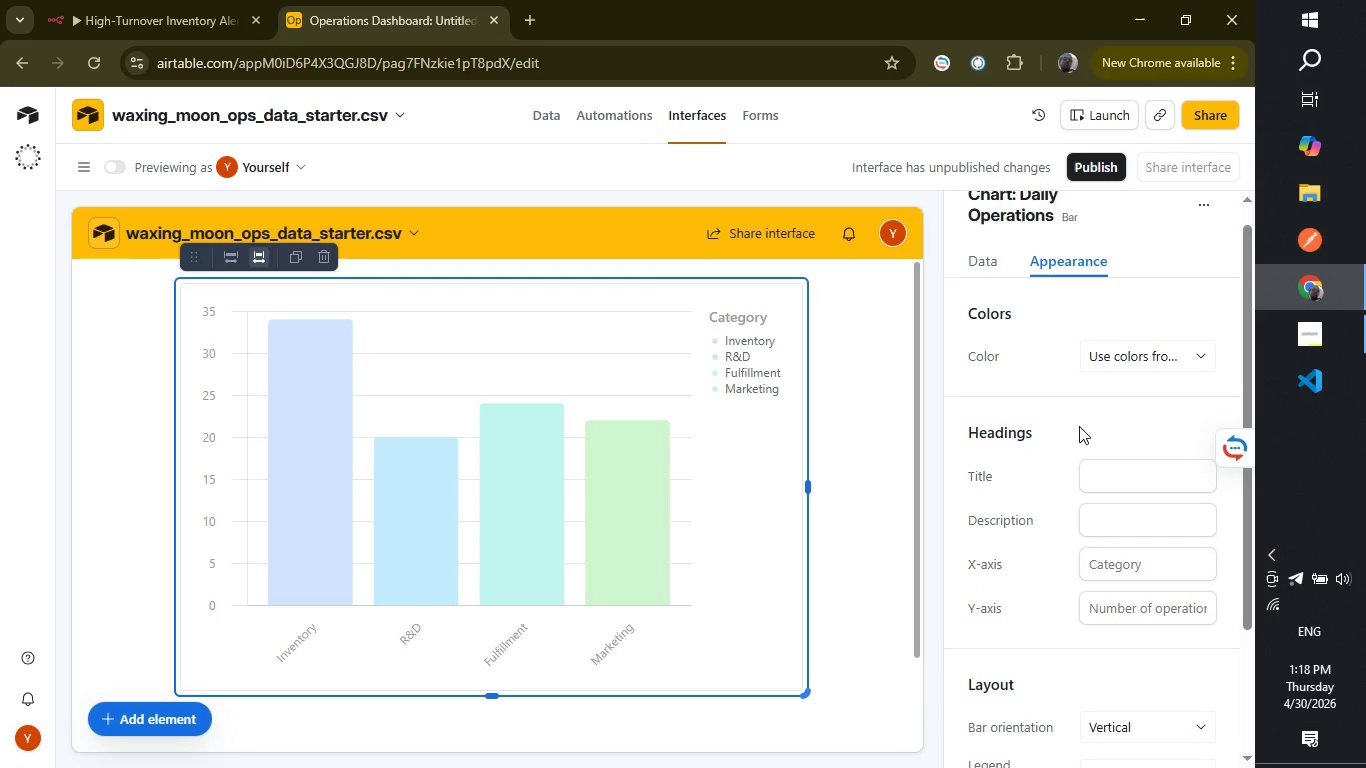 
left_click([1117, 556])
 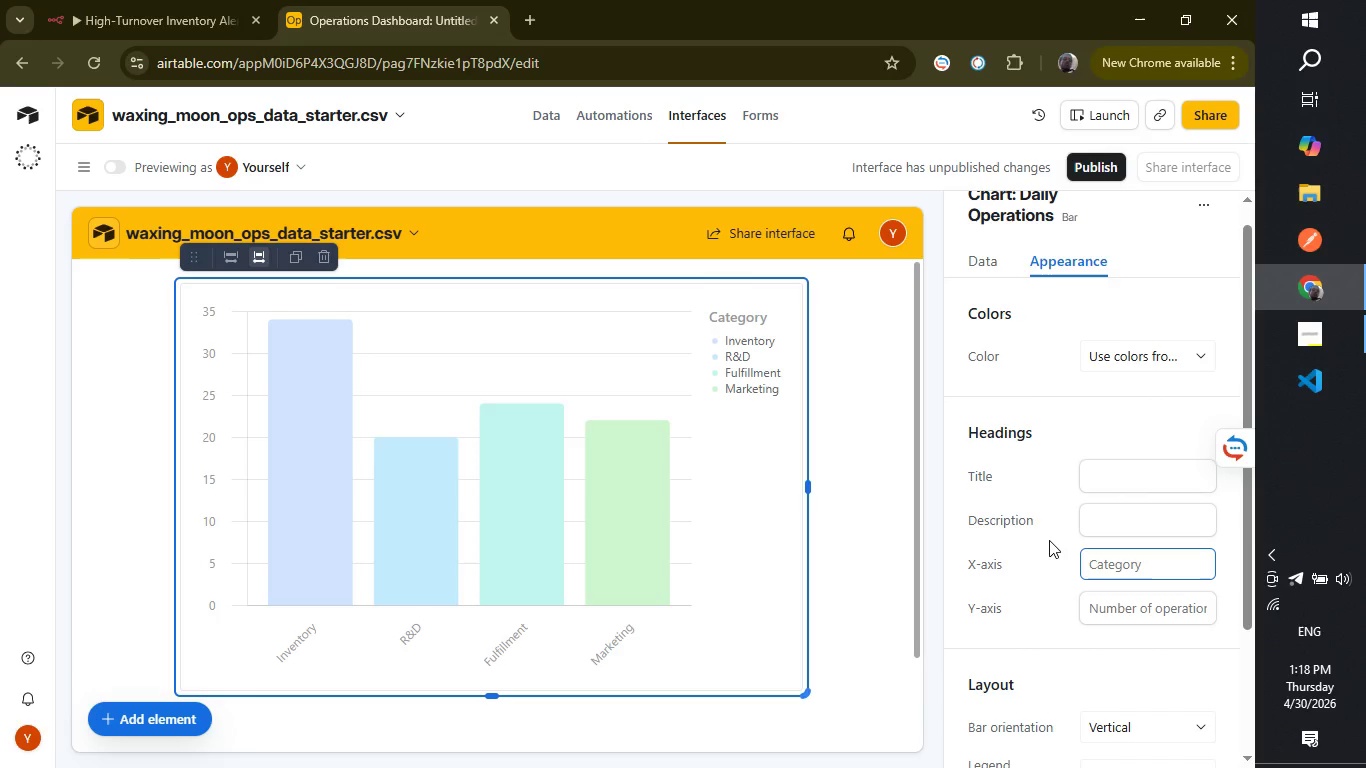 
wait(10.0)
 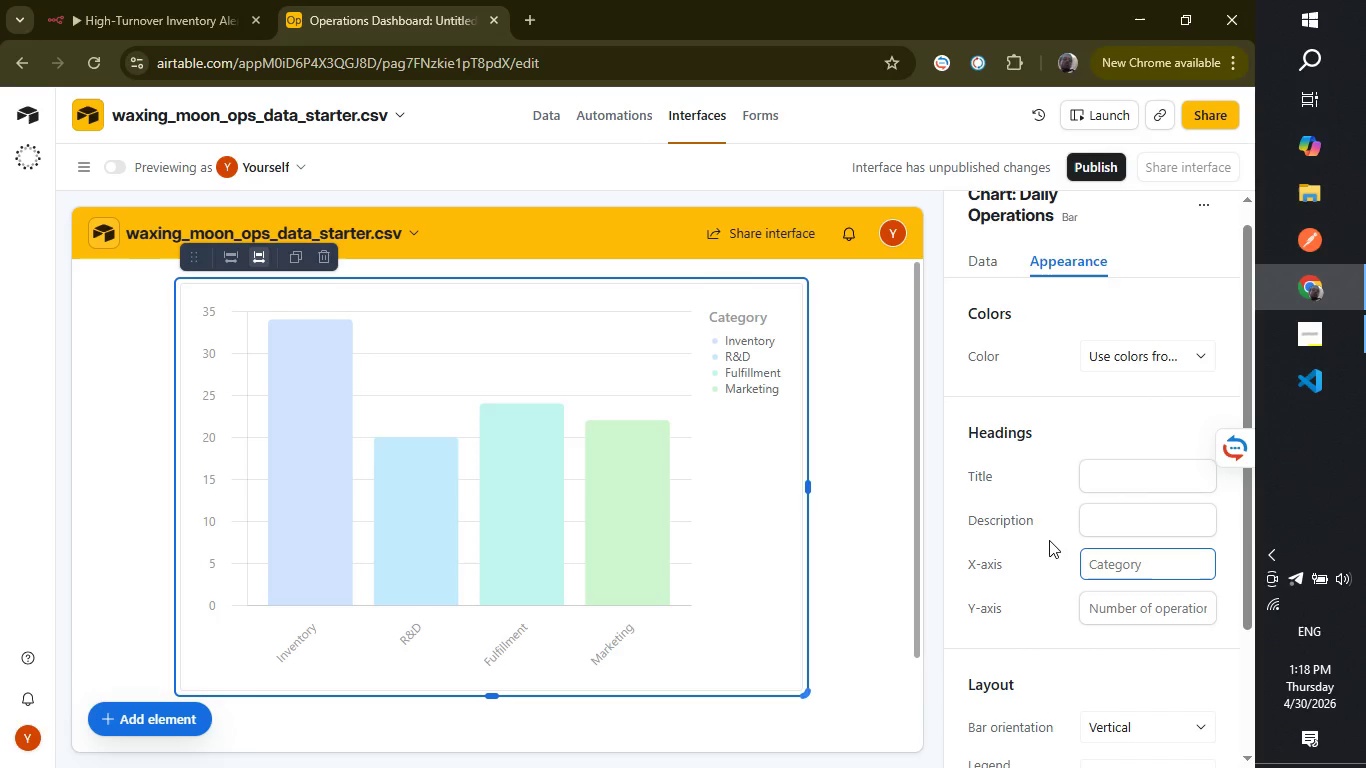 
scroll: coordinate [1034, 575], scroll_direction: down, amount: 2.0
 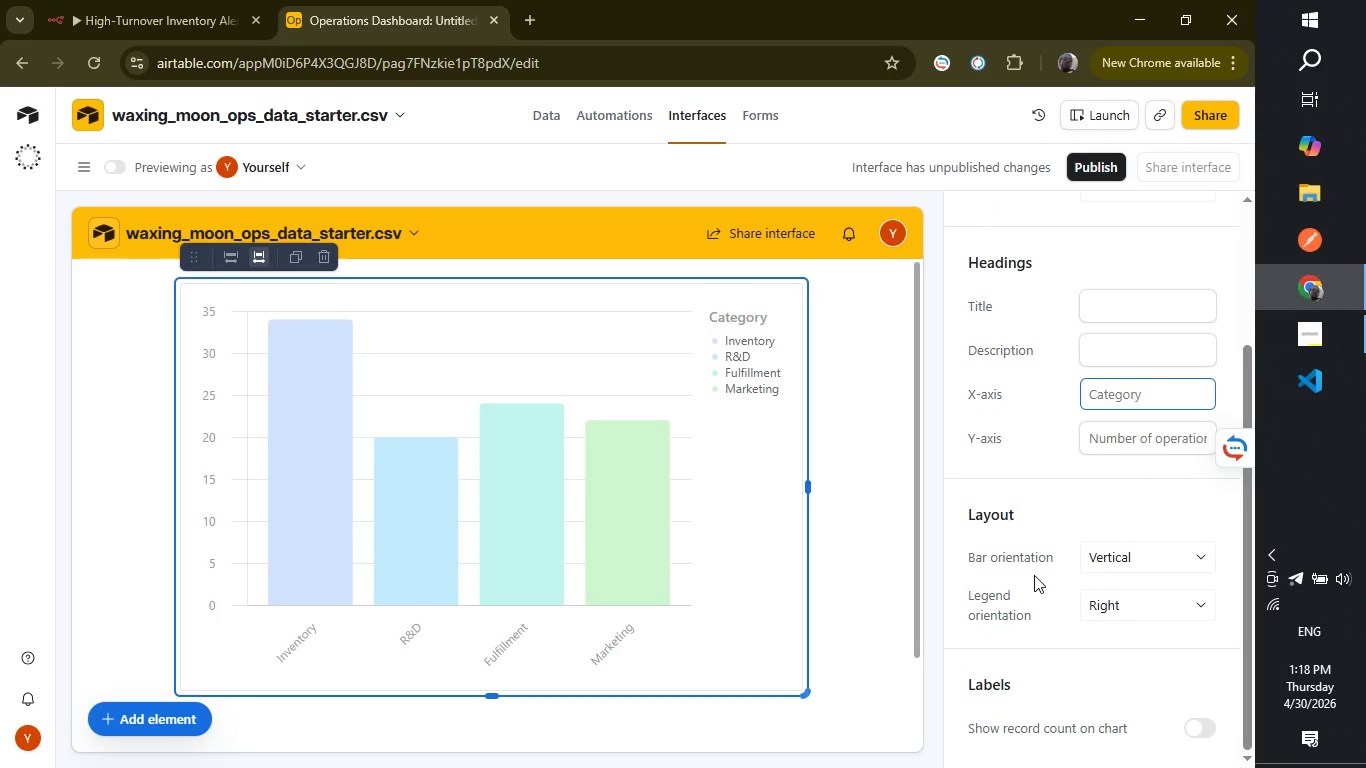 
scroll: coordinate [1034, 575], scroll_direction: up, amount: 3.0
 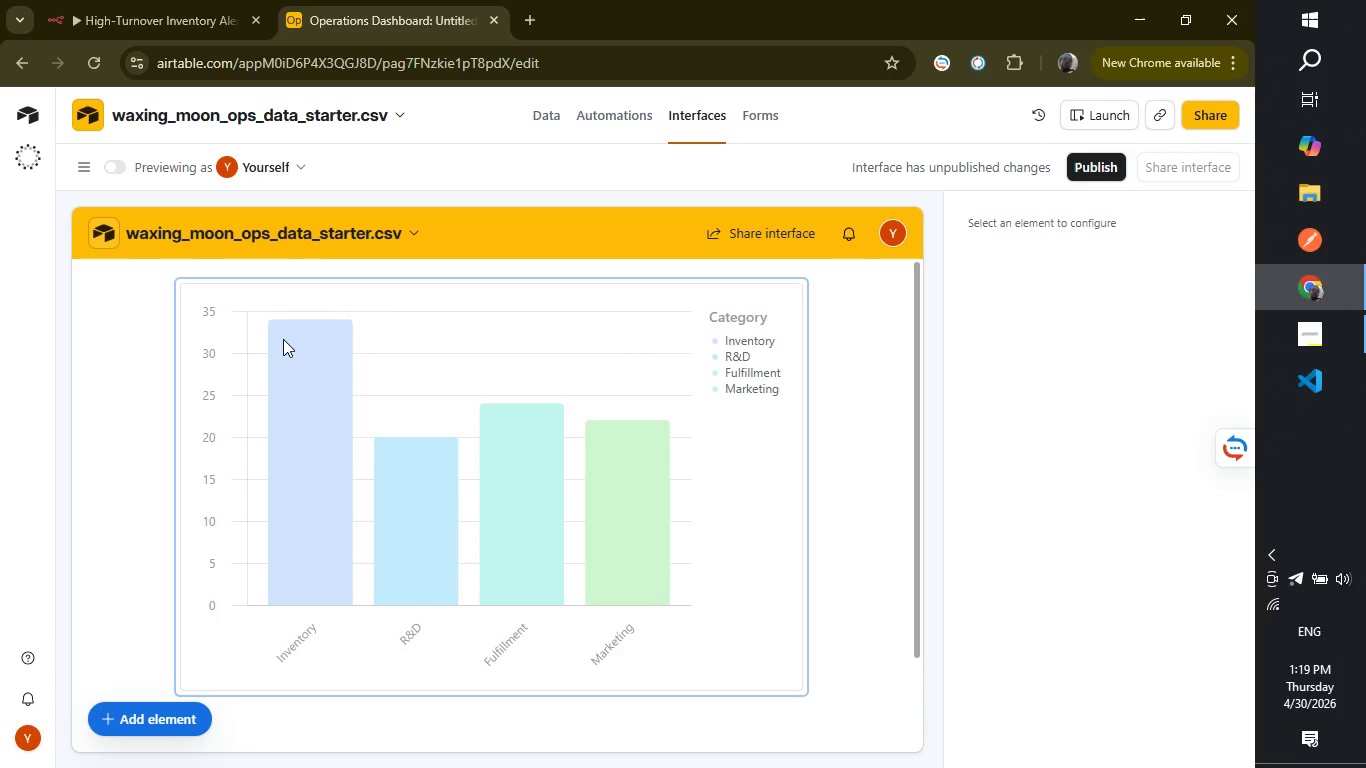 
wait(38.49)
 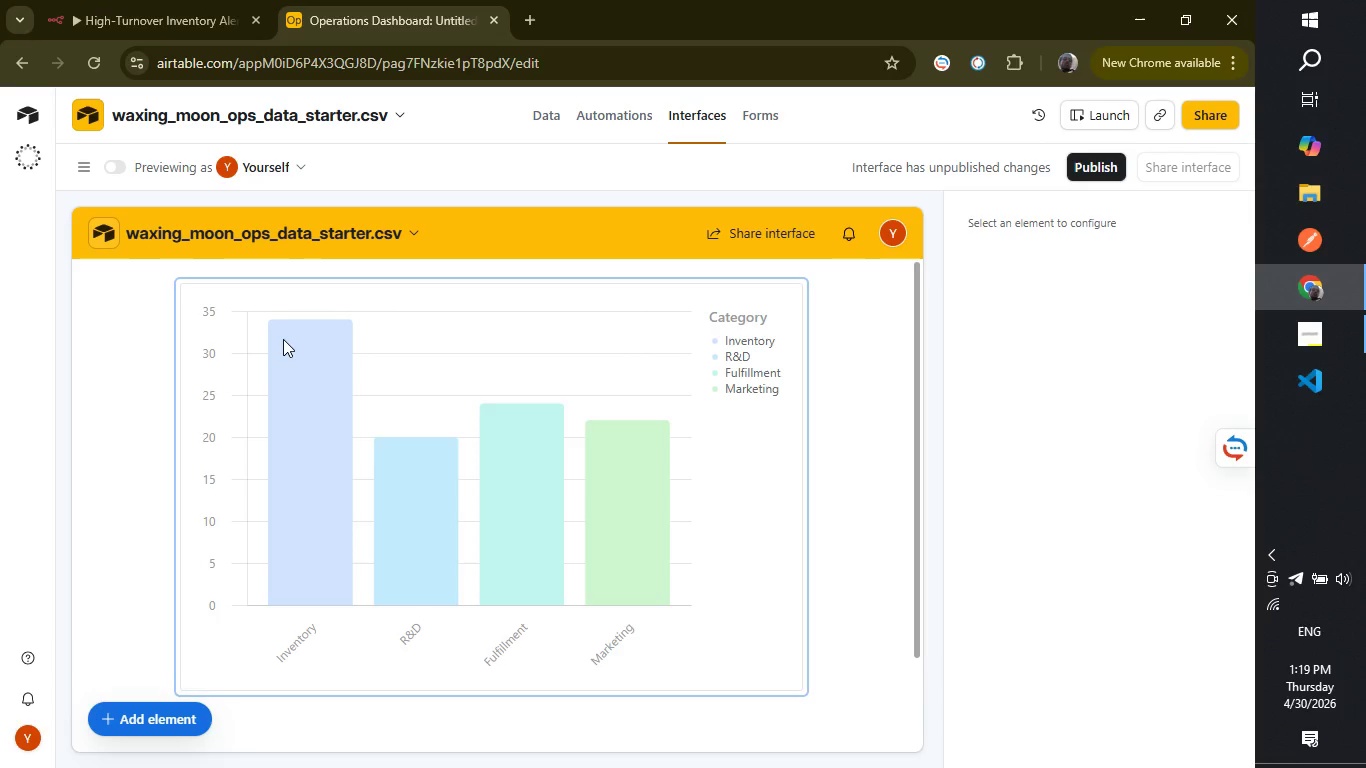 
left_click([389, 480])
 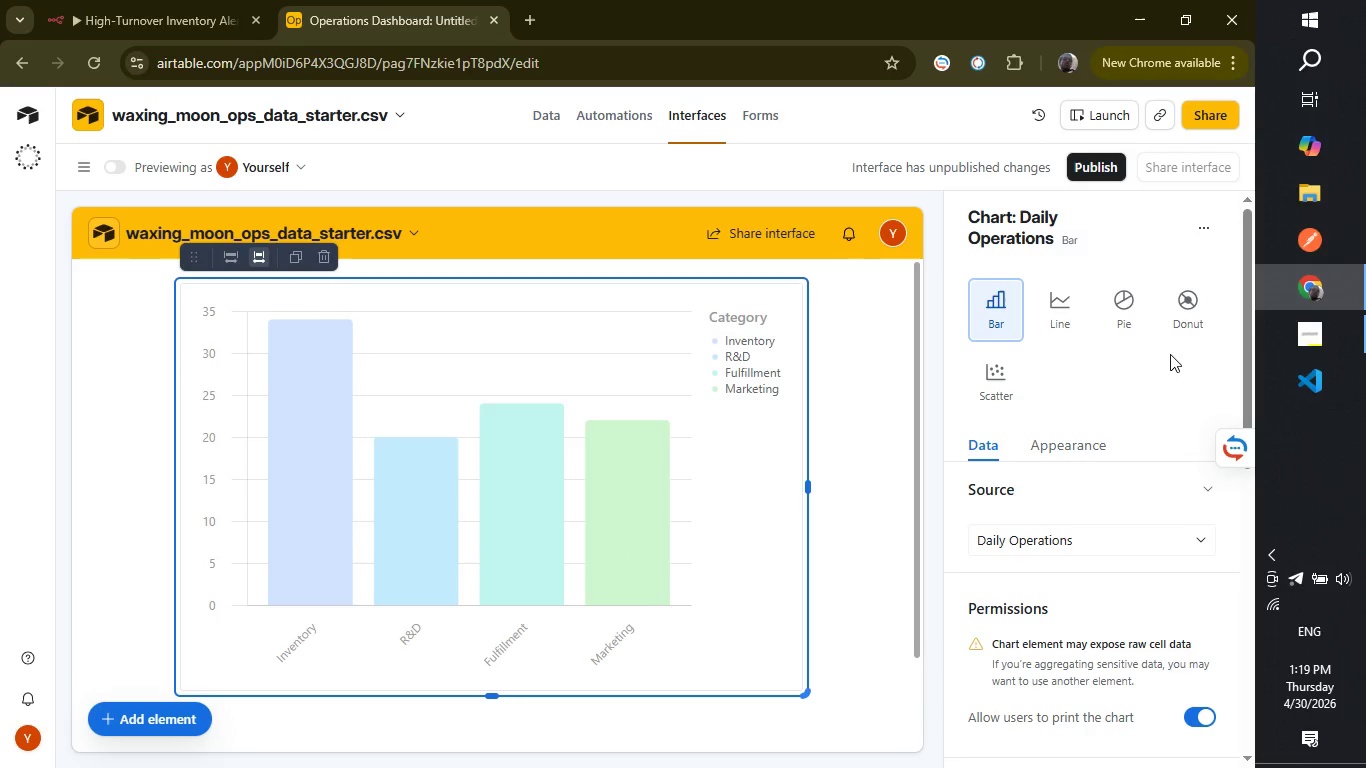 
wait(5.31)
 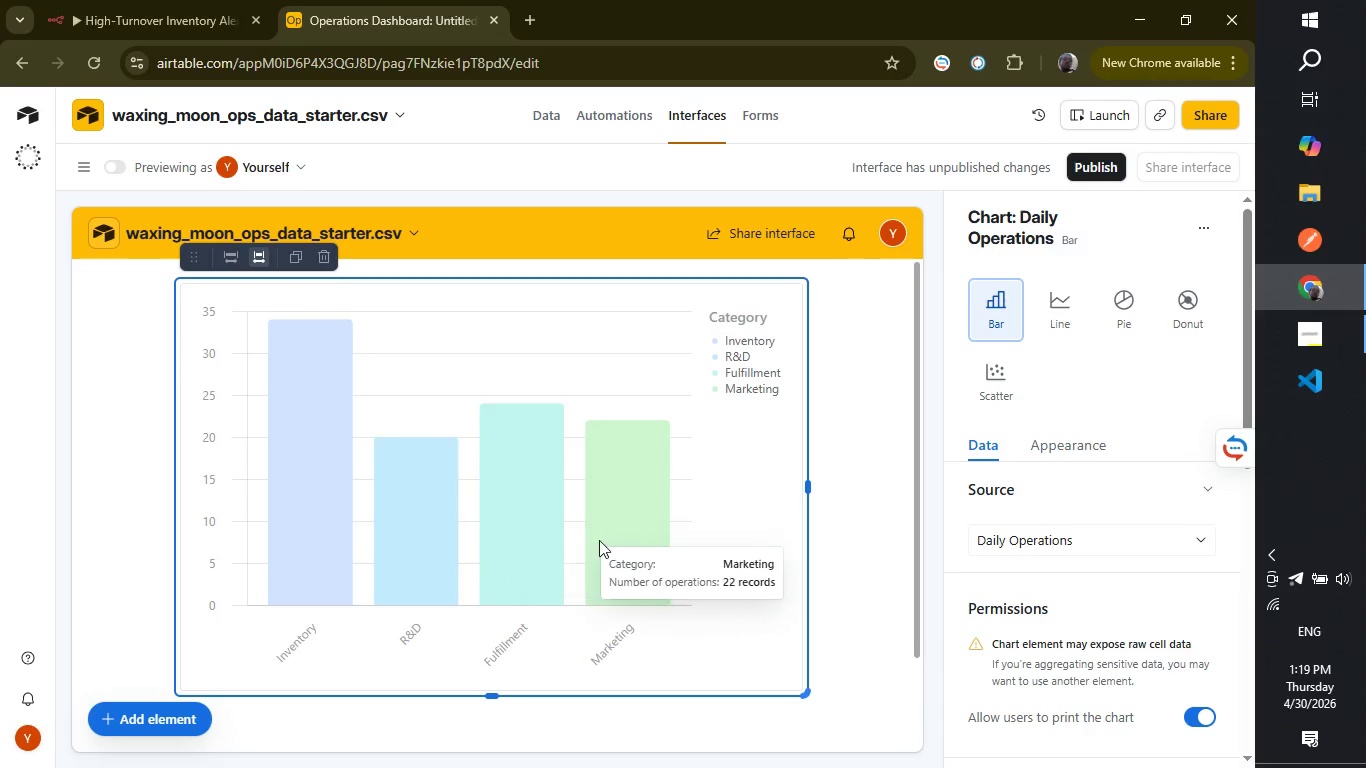 
left_click([1209, 227])
 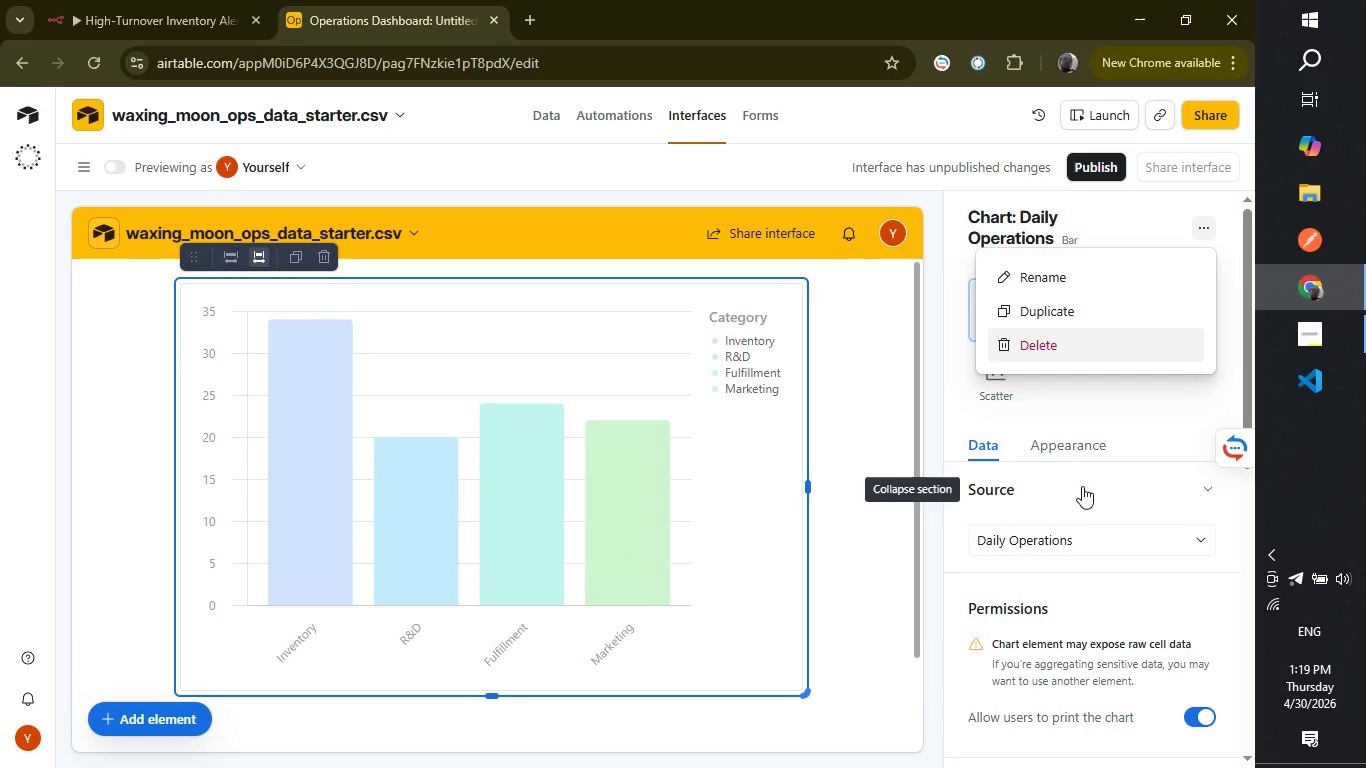 
wait(5.7)
 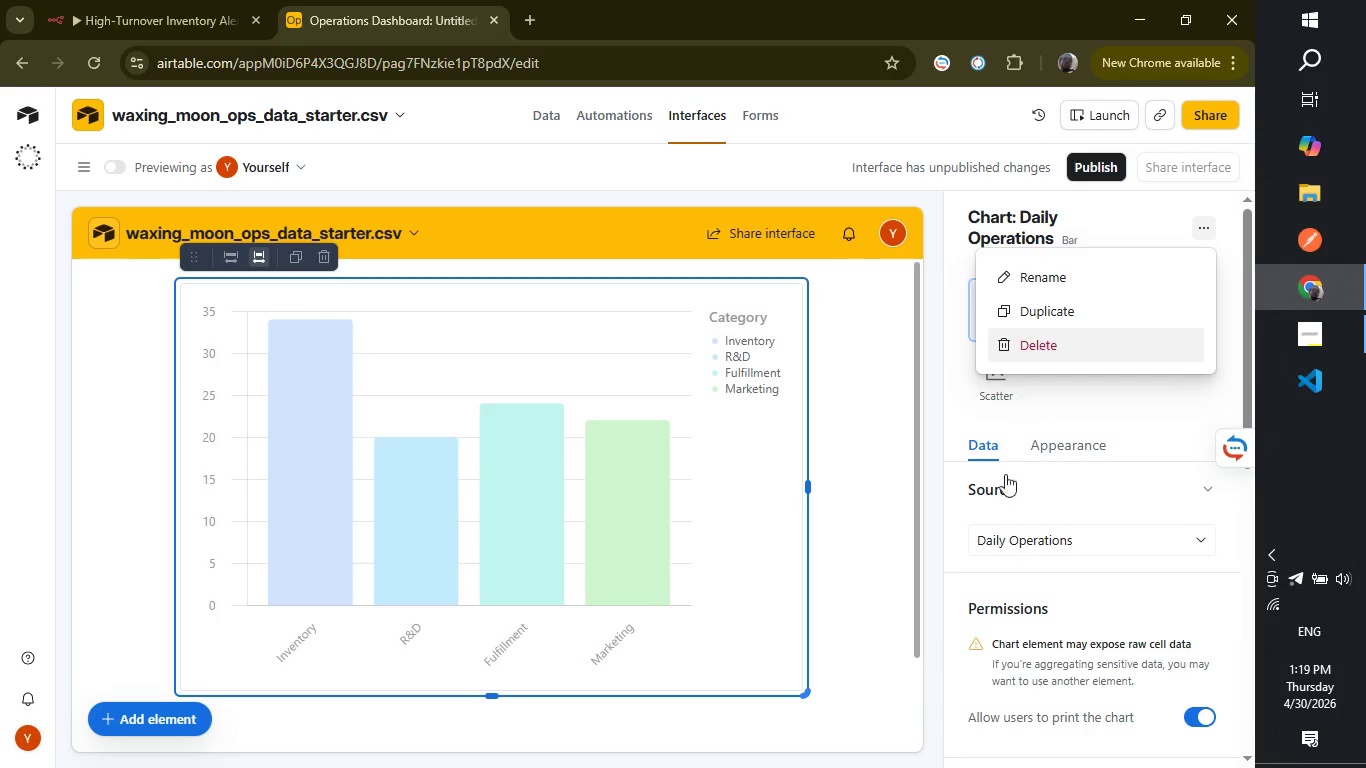 
left_click([1048, 455])
 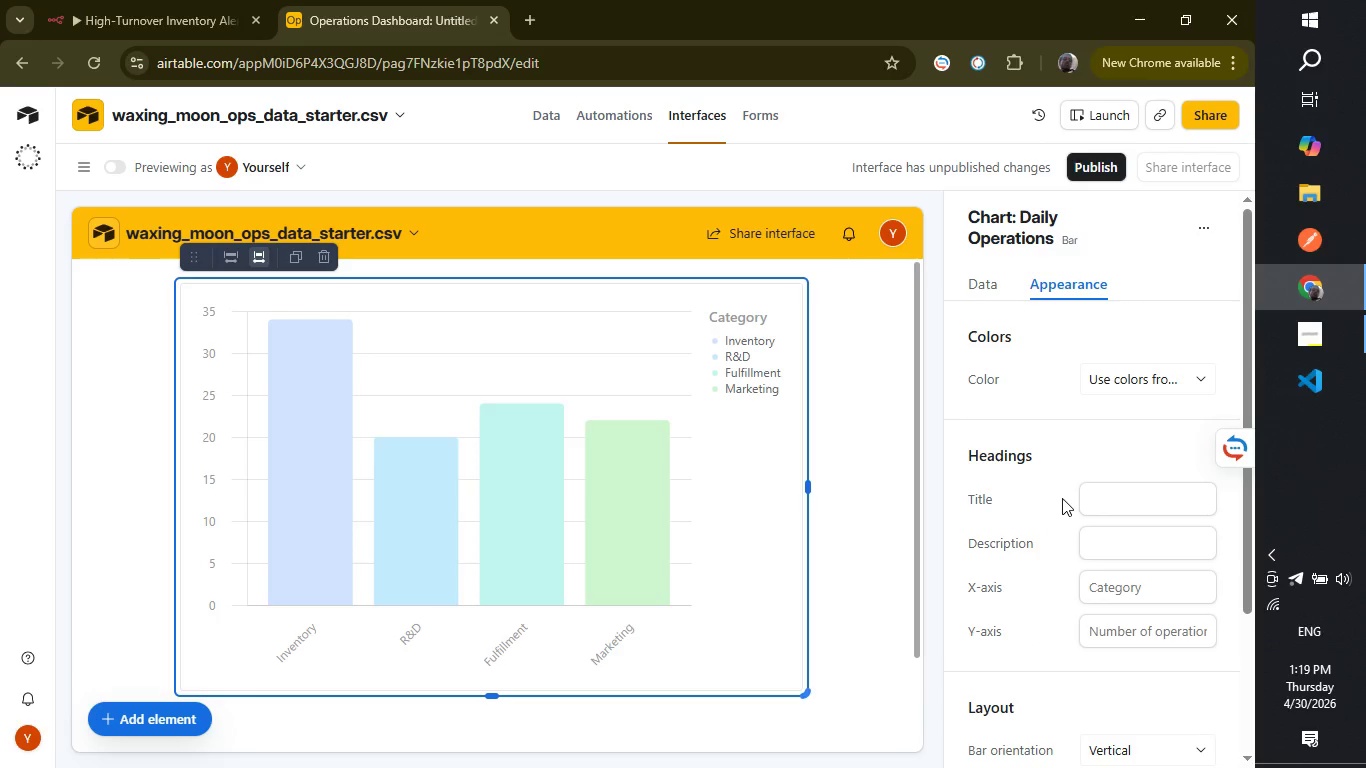 
scroll: coordinate [1062, 502], scroll_direction: down, amount: 3.0
 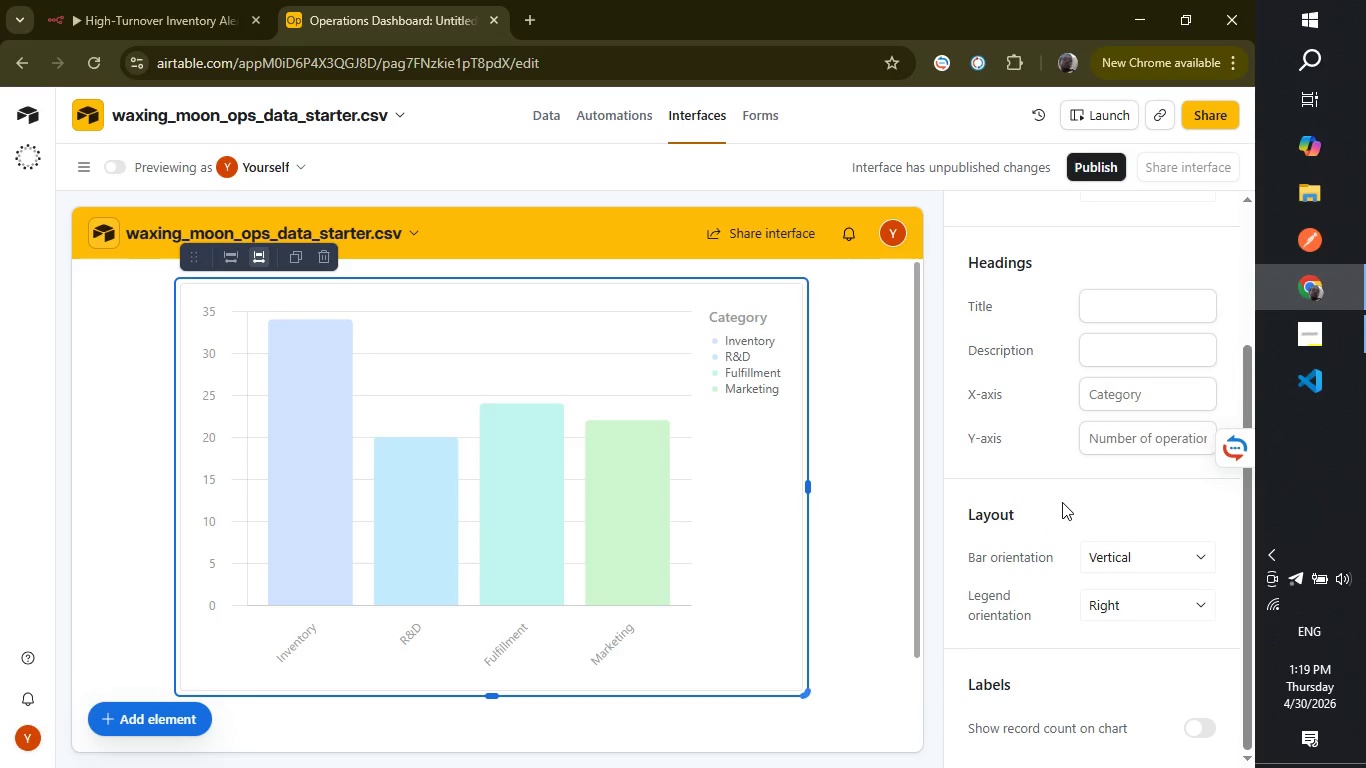 
scroll: coordinate [1062, 502], scroll_direction: up, amount: 5.0
 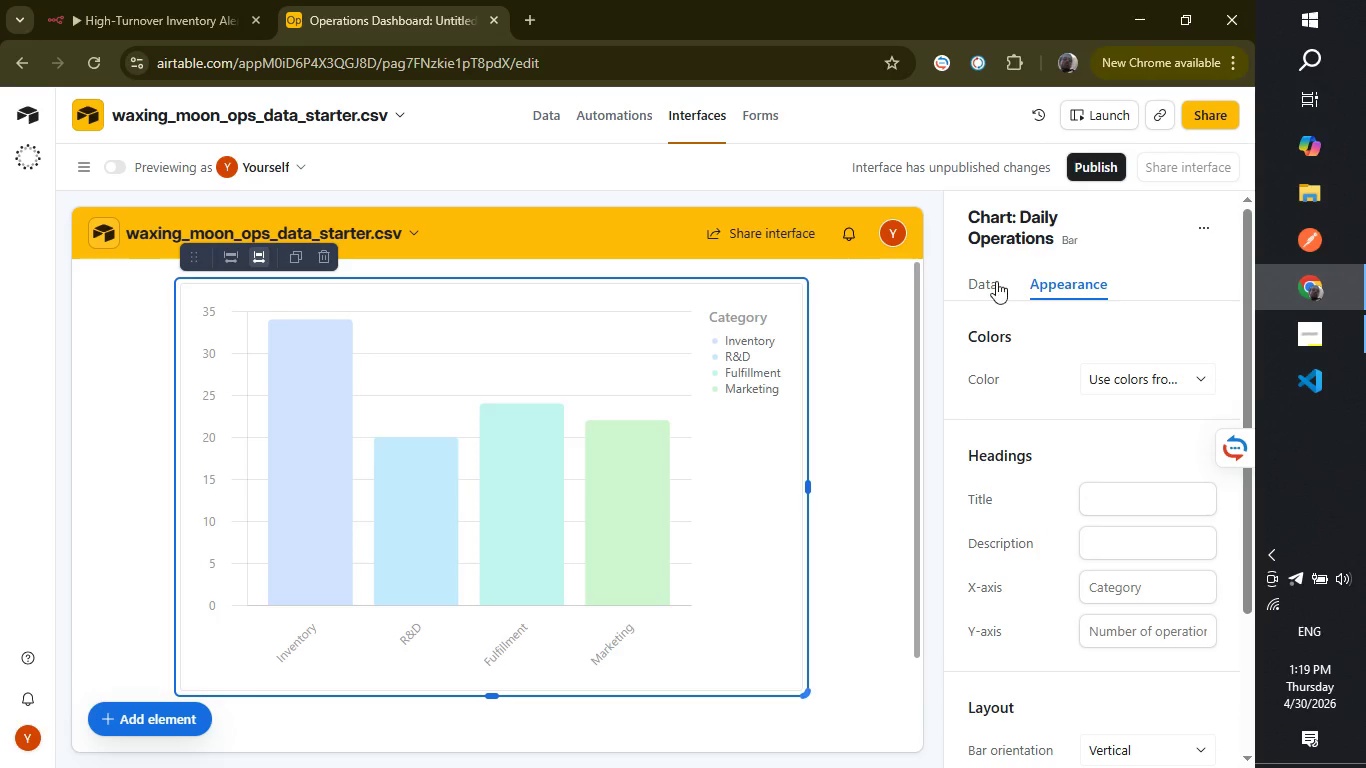 
left_click([996, 281])
 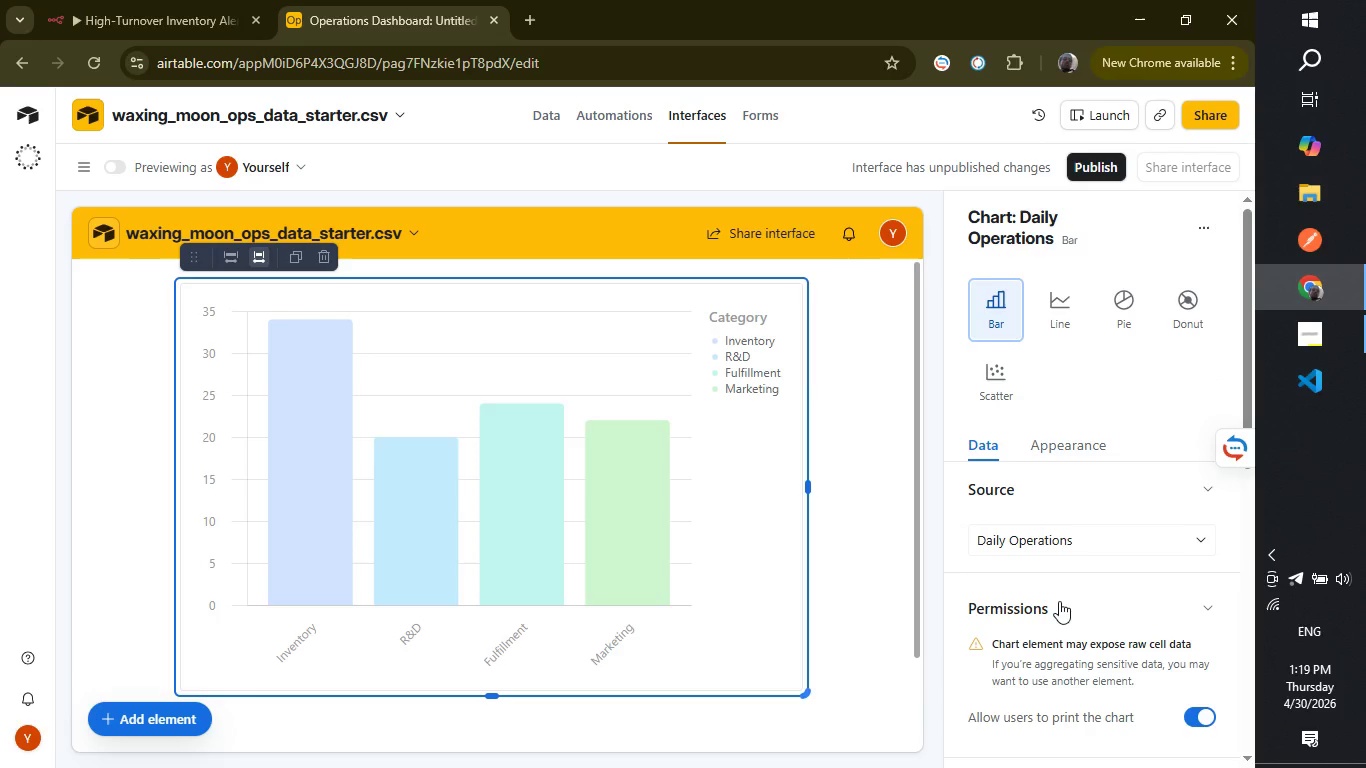 
scroll: coordinate [1059, 601], scroll_direction: down, amount: 4.0
 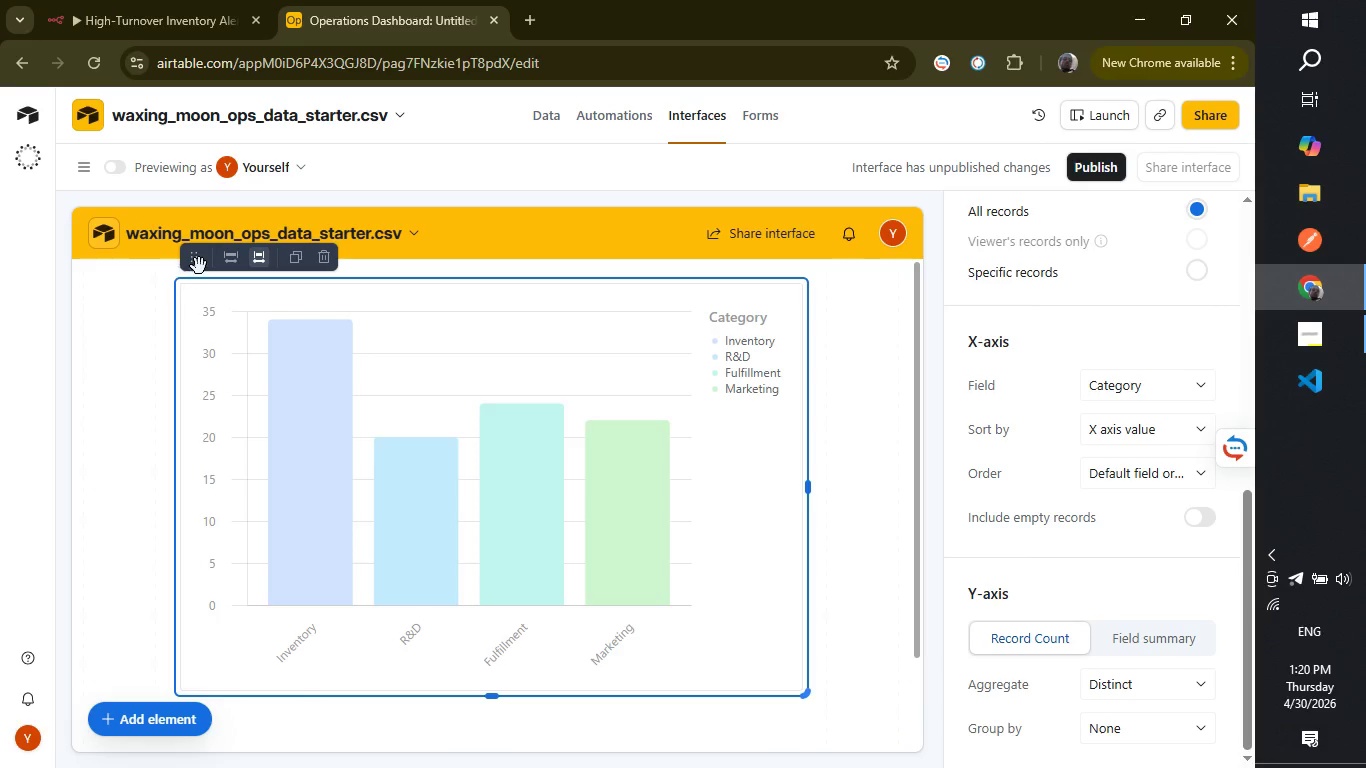 
wait(29.62)
 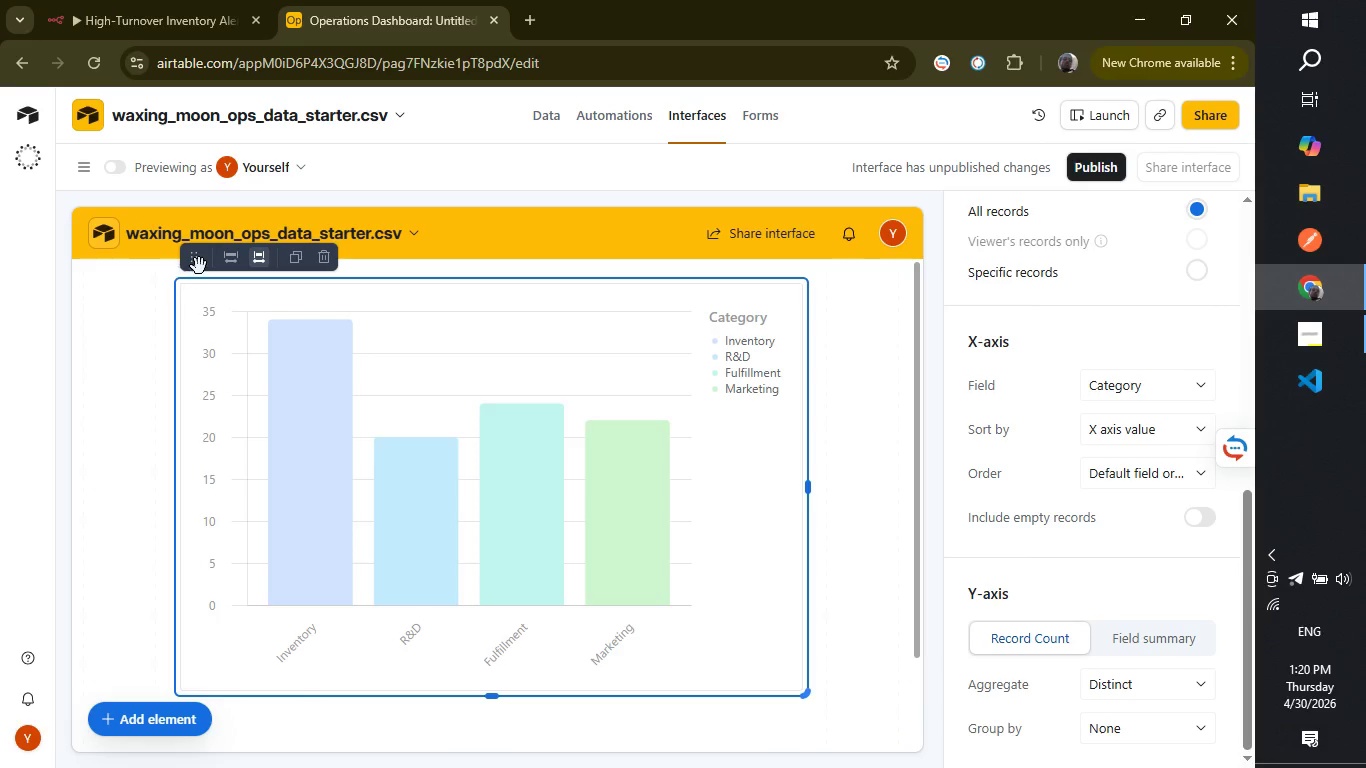 
left_click_drag(start_coordinate=[441, 382], to_coordinate=[427, 410])
 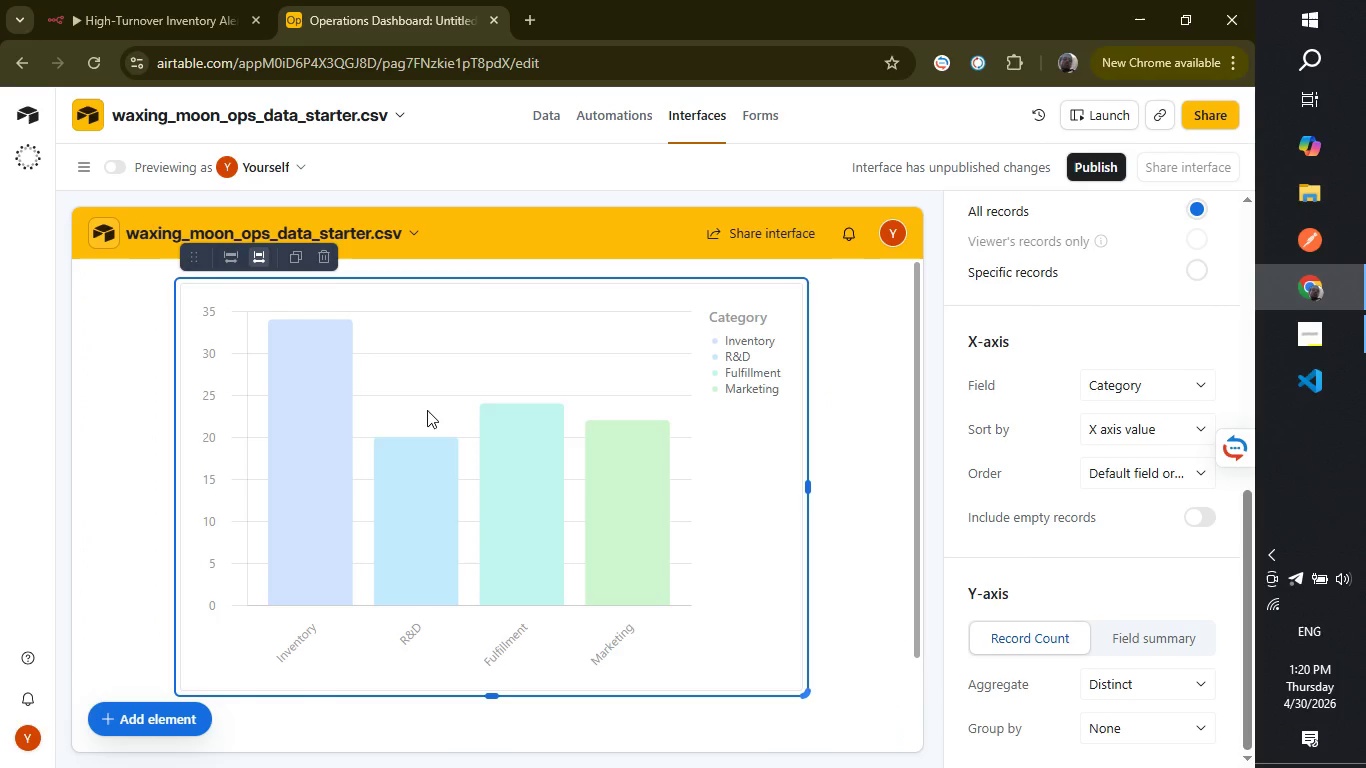 
left_click([427, 410])
 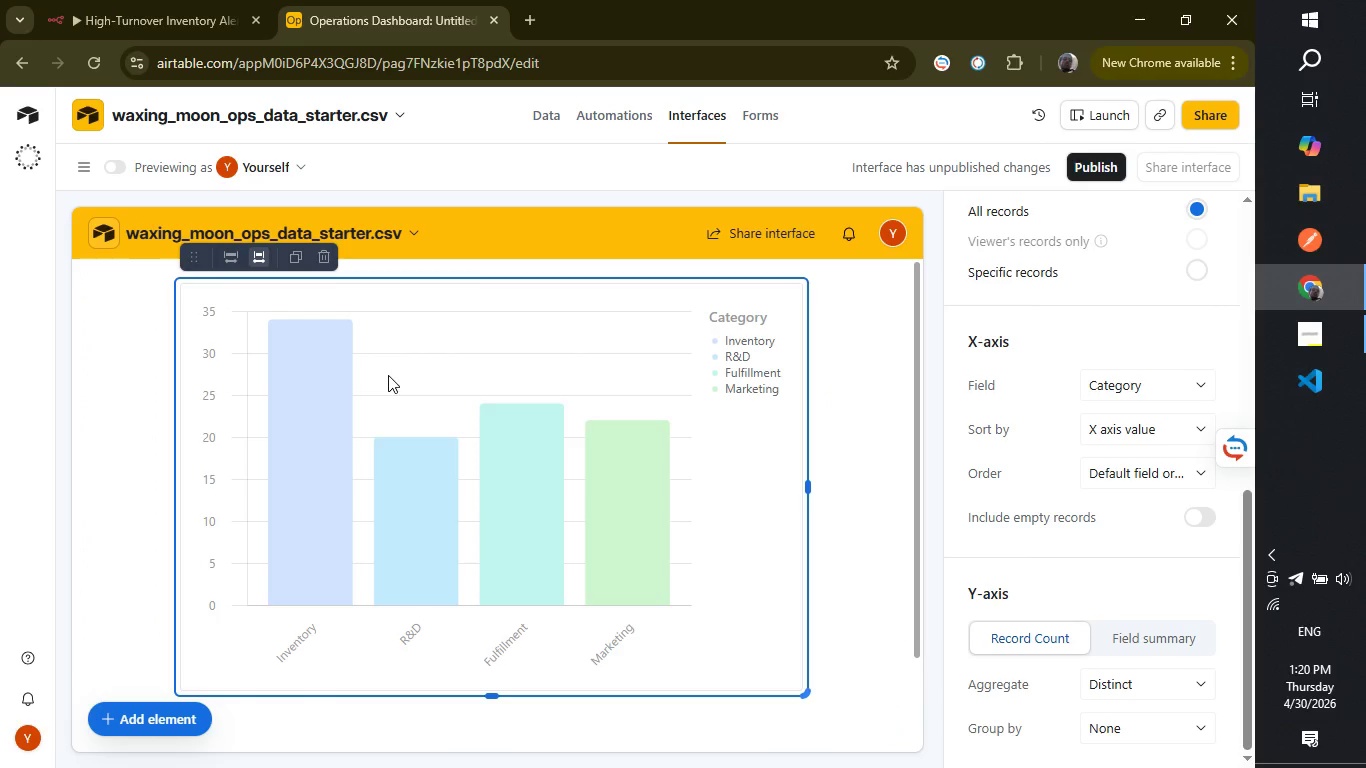 
left_click_drag(start_coordinate=[388, 375], to_coordinate=[240, 371])
 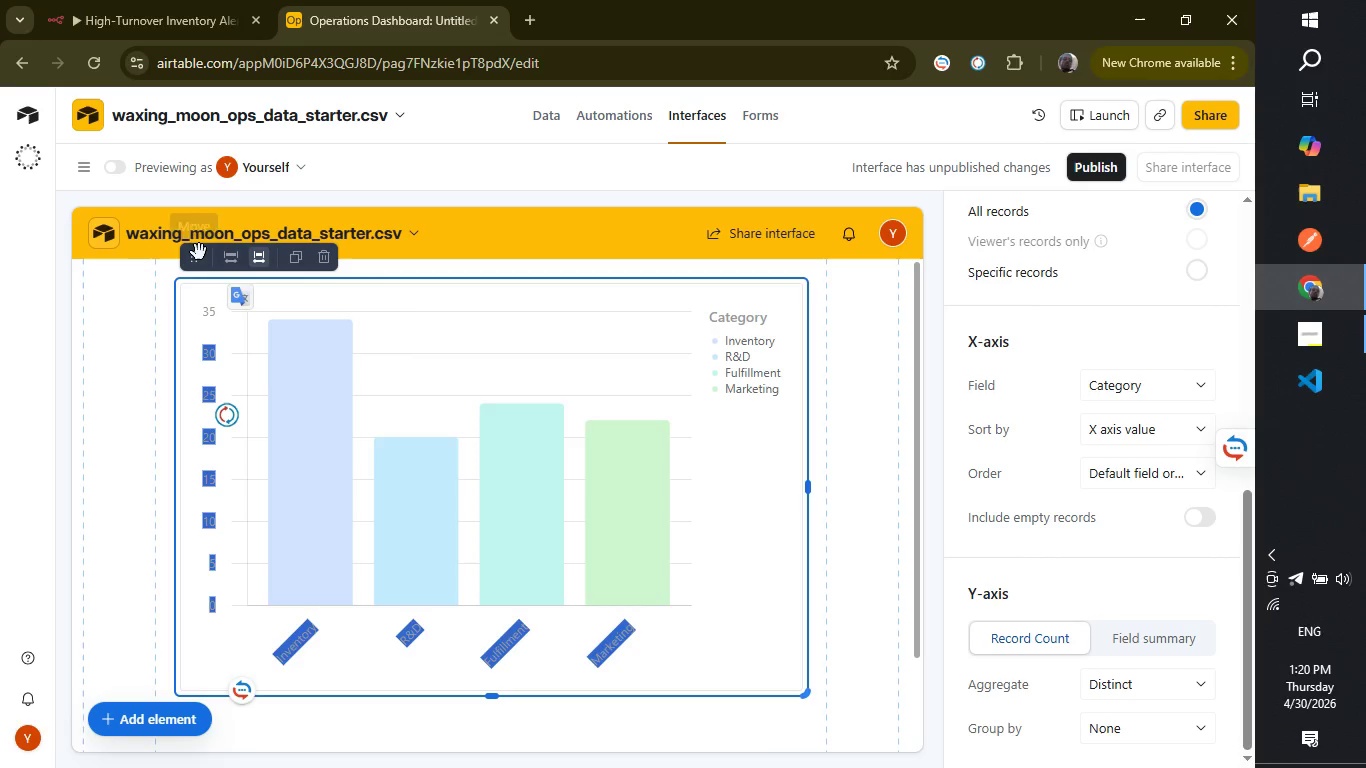 
left_click_drag(start_coordinate=[201, 266], to_coordinate=[139, 266])
 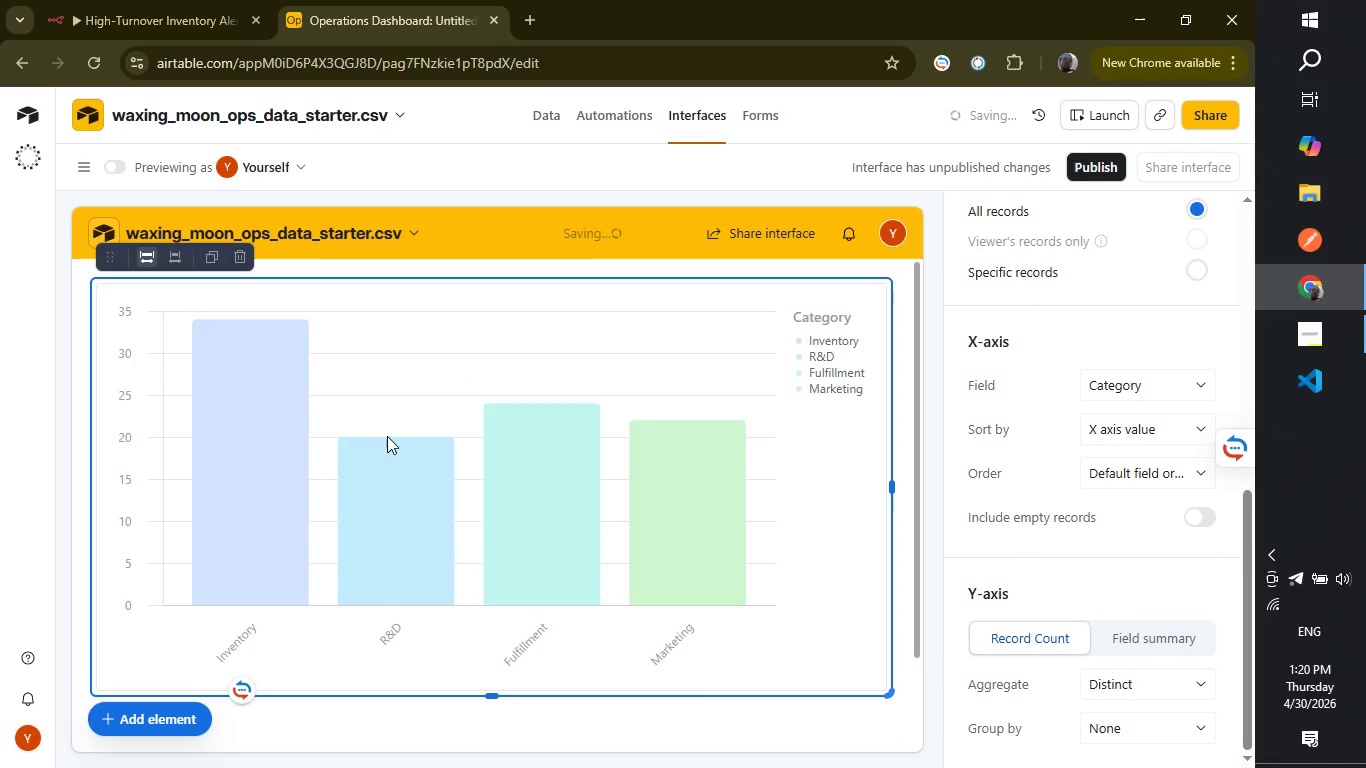 
left_click([428, 446])
 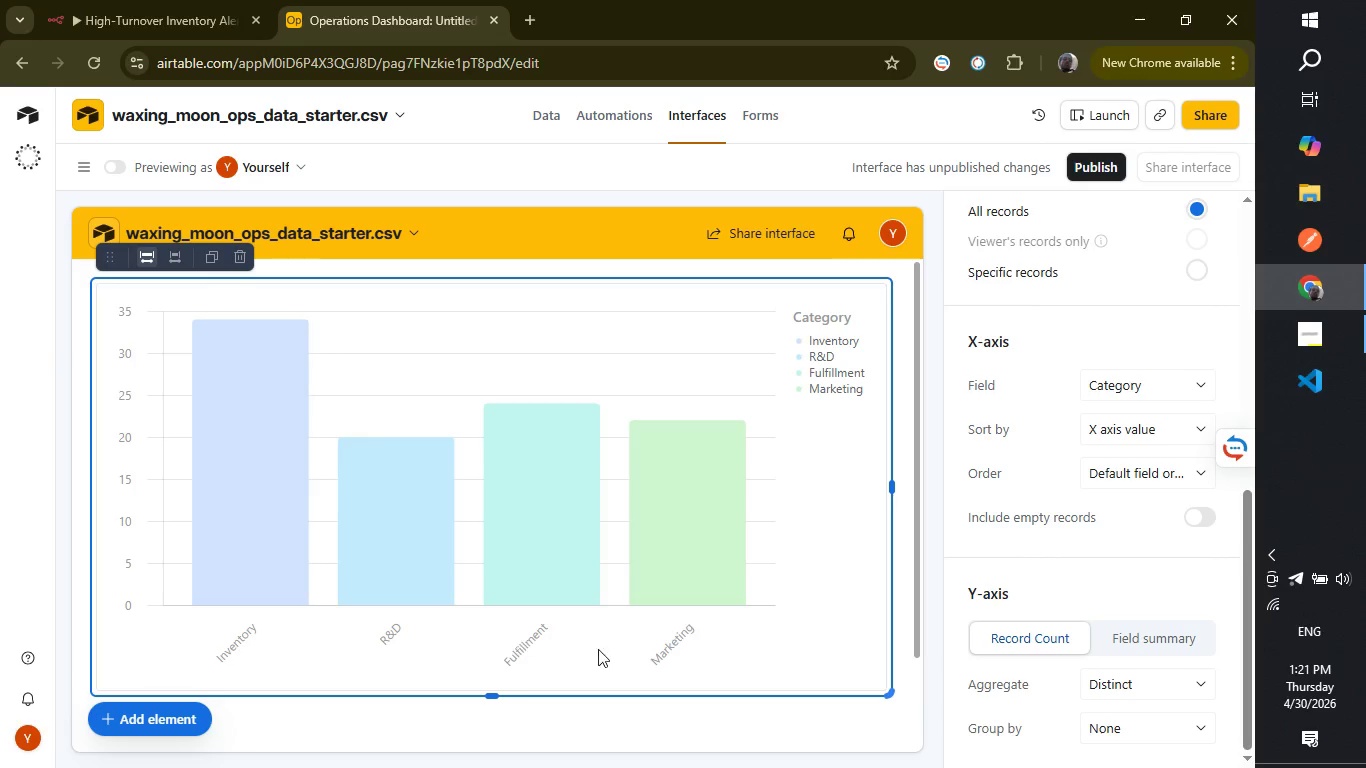 
wait(49.66)
 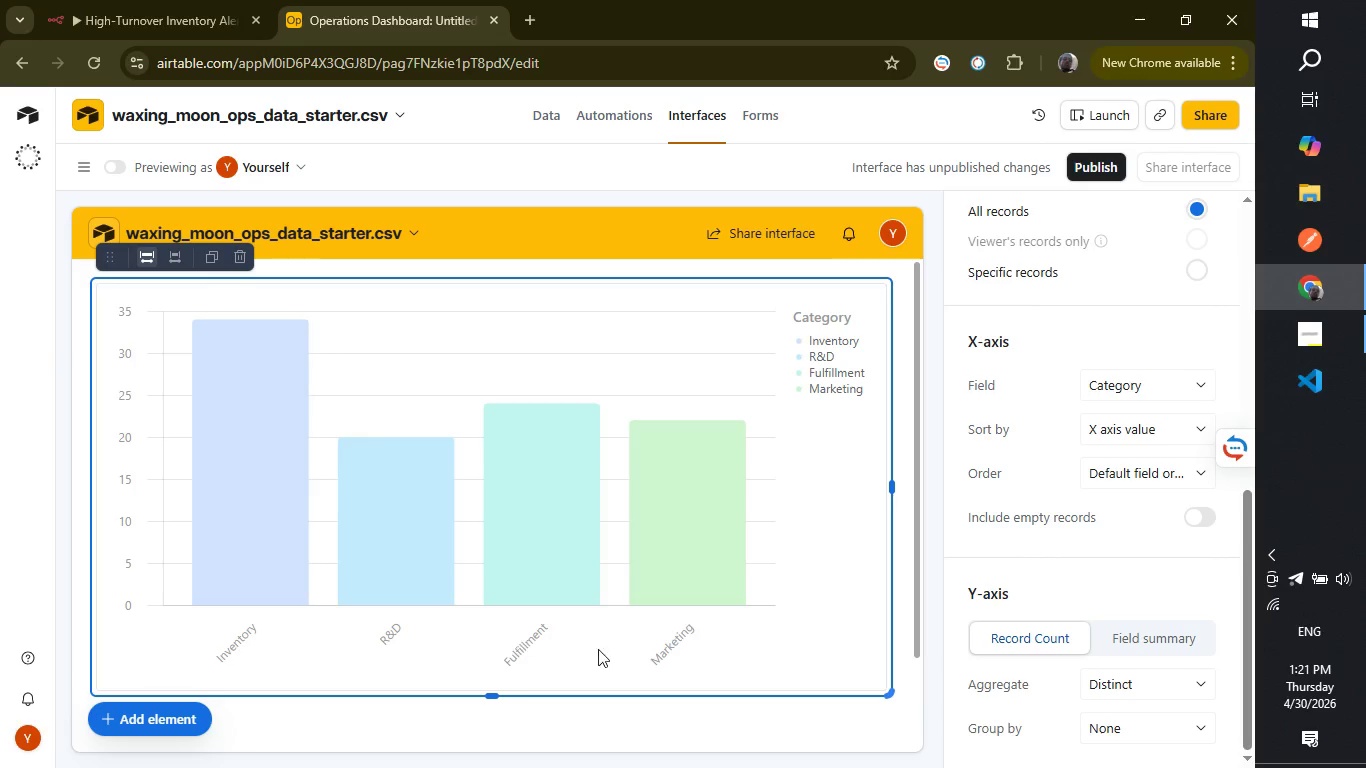 
scroll: coordinate [1020, 537], scroll_direction: down, amount: 3.0
 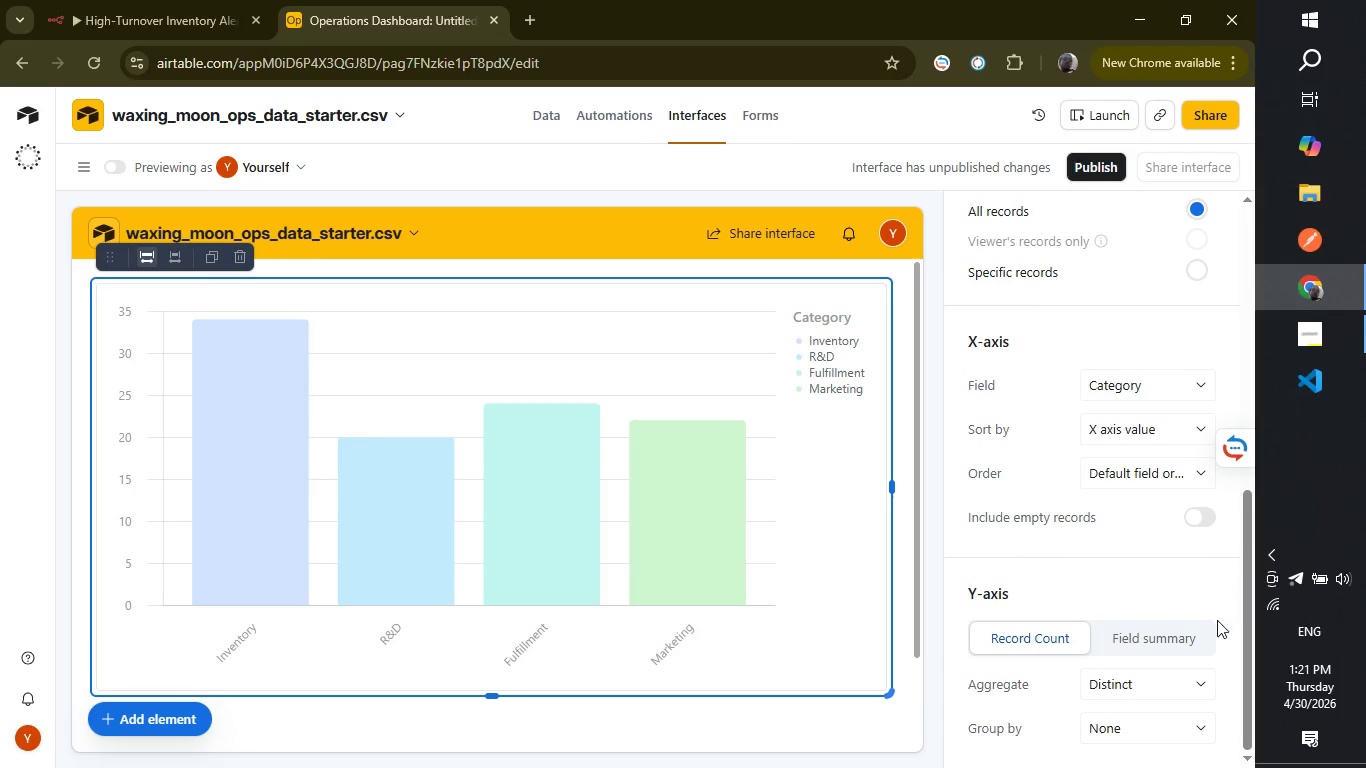 
left_click([1164, 720])
 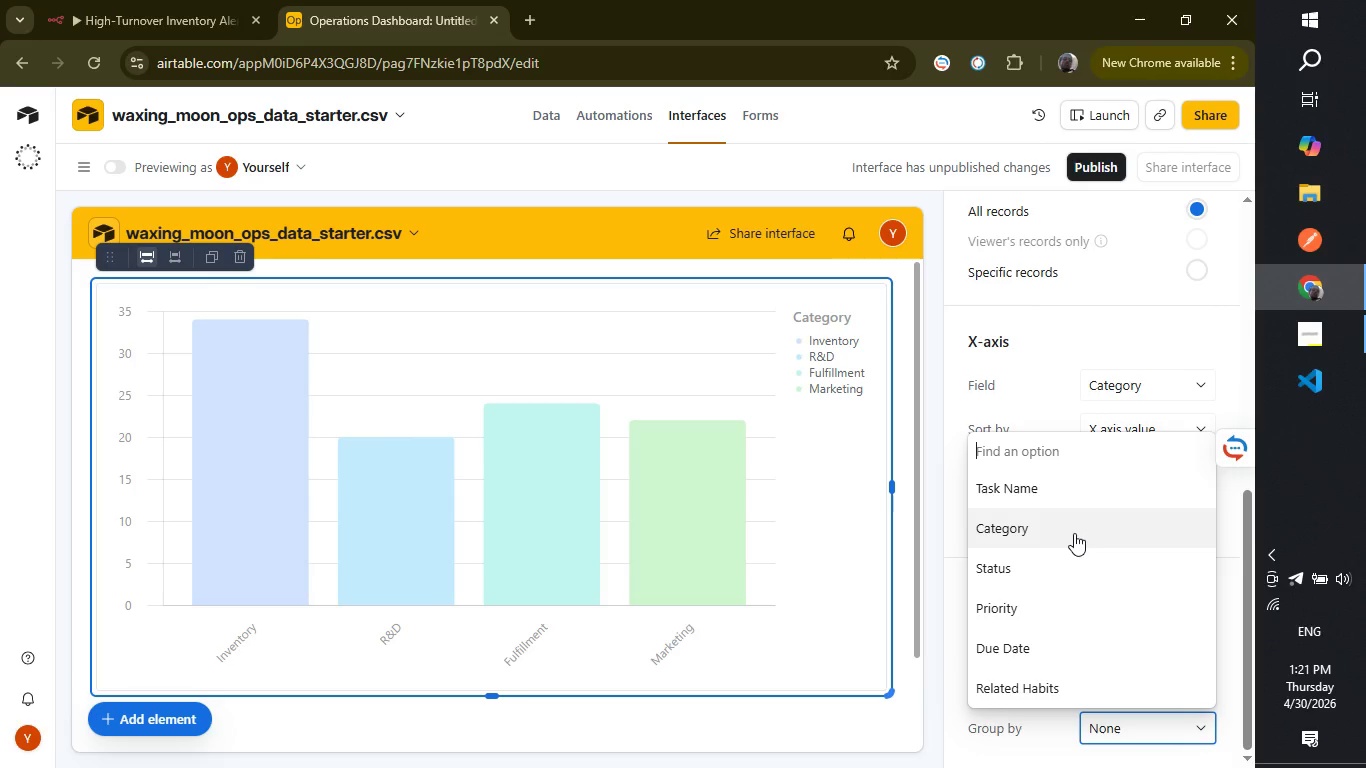 
wait(6.16)
 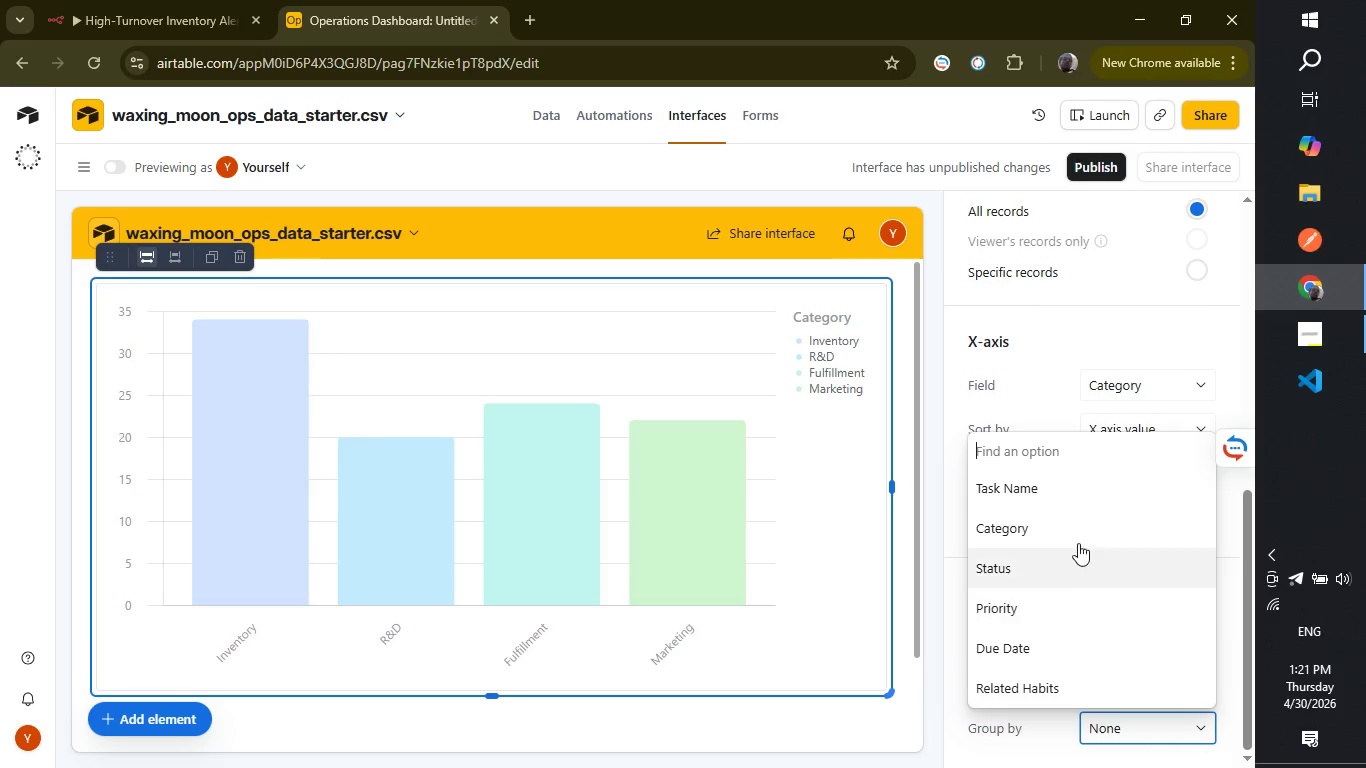 
left_click([1074, 533])
 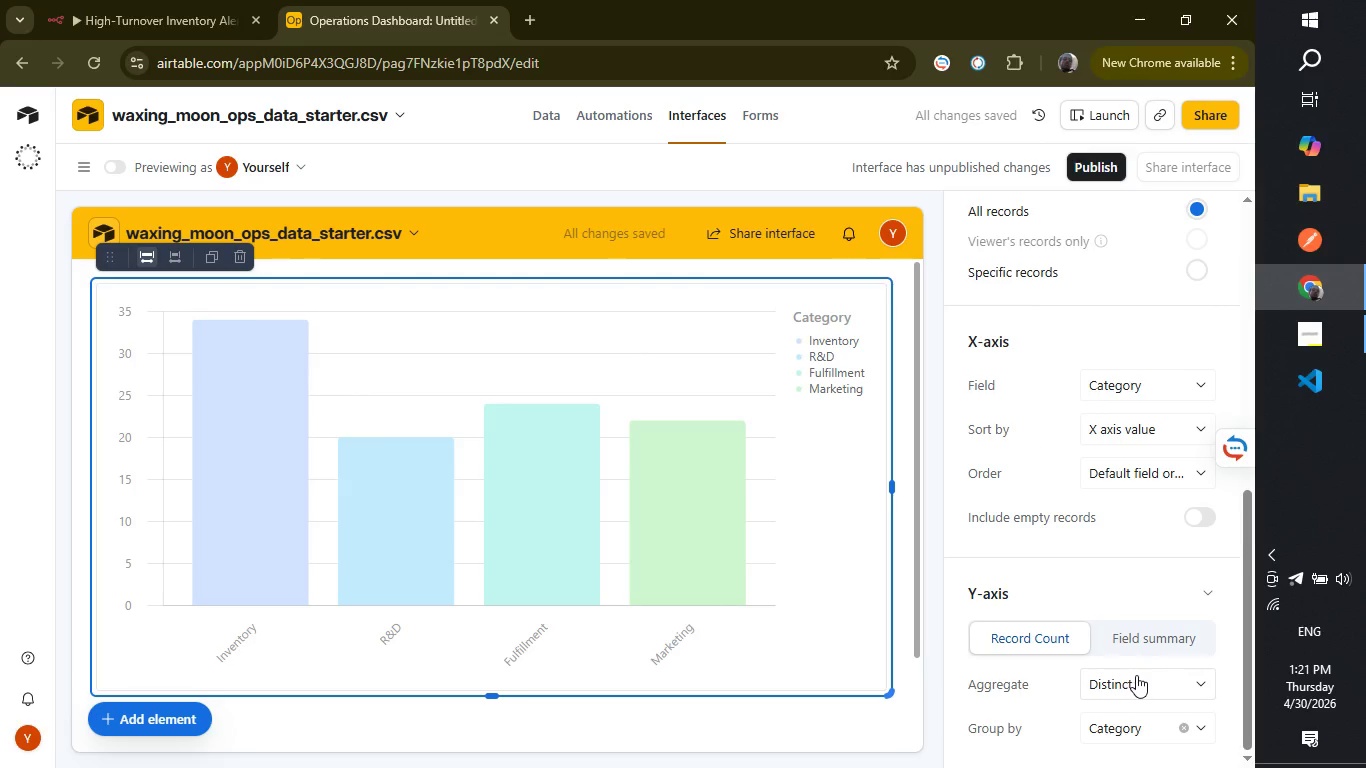 
left_click([1136, 675])
 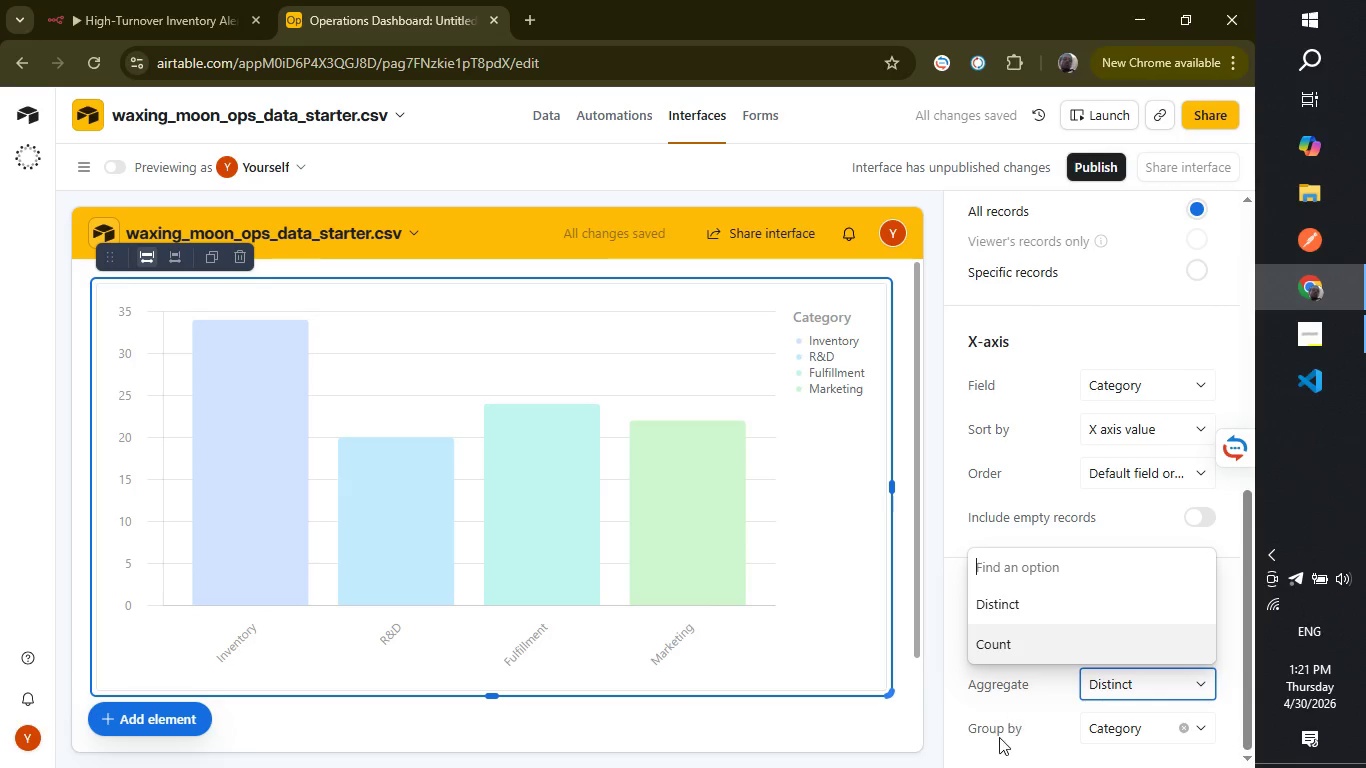 
left_click([992, 753])
 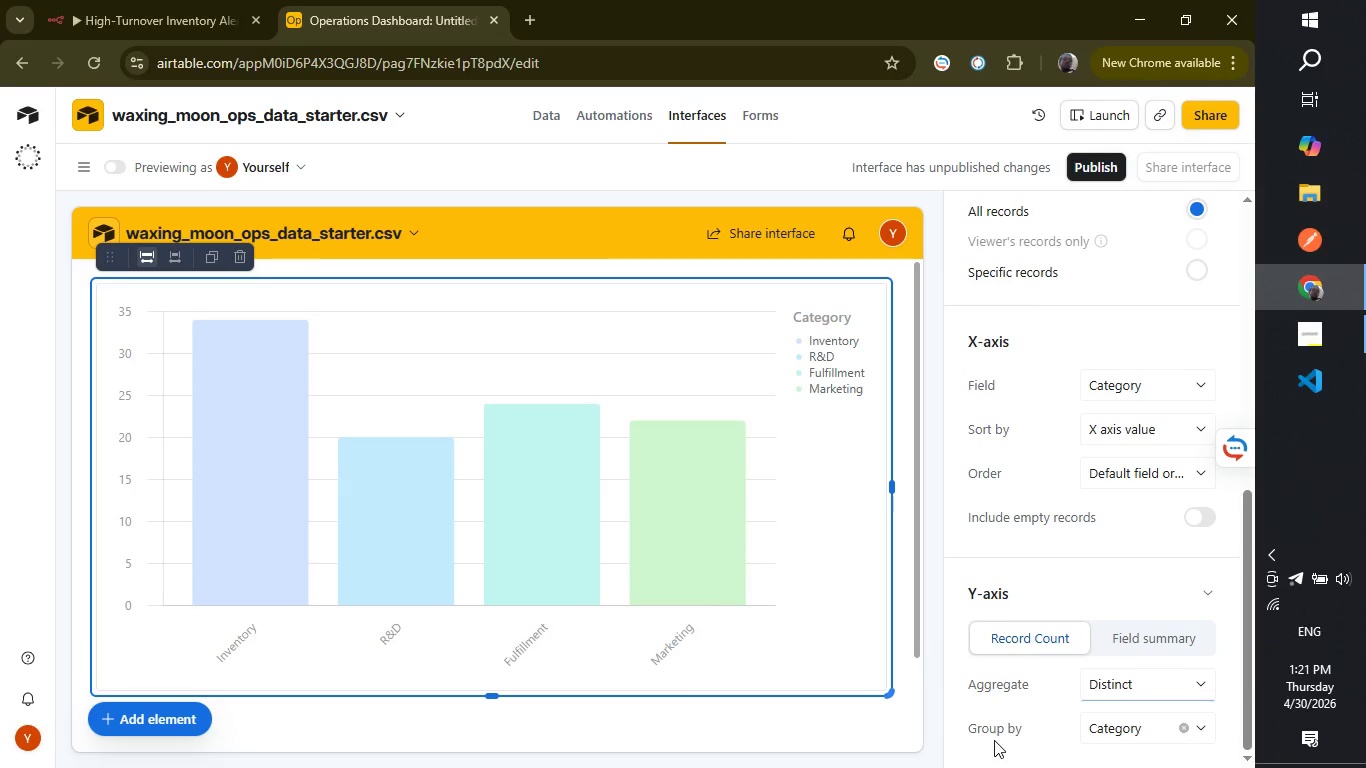 
scroll: coordinate [1000, 737], scroll_direction: down, amount: 3.0
 